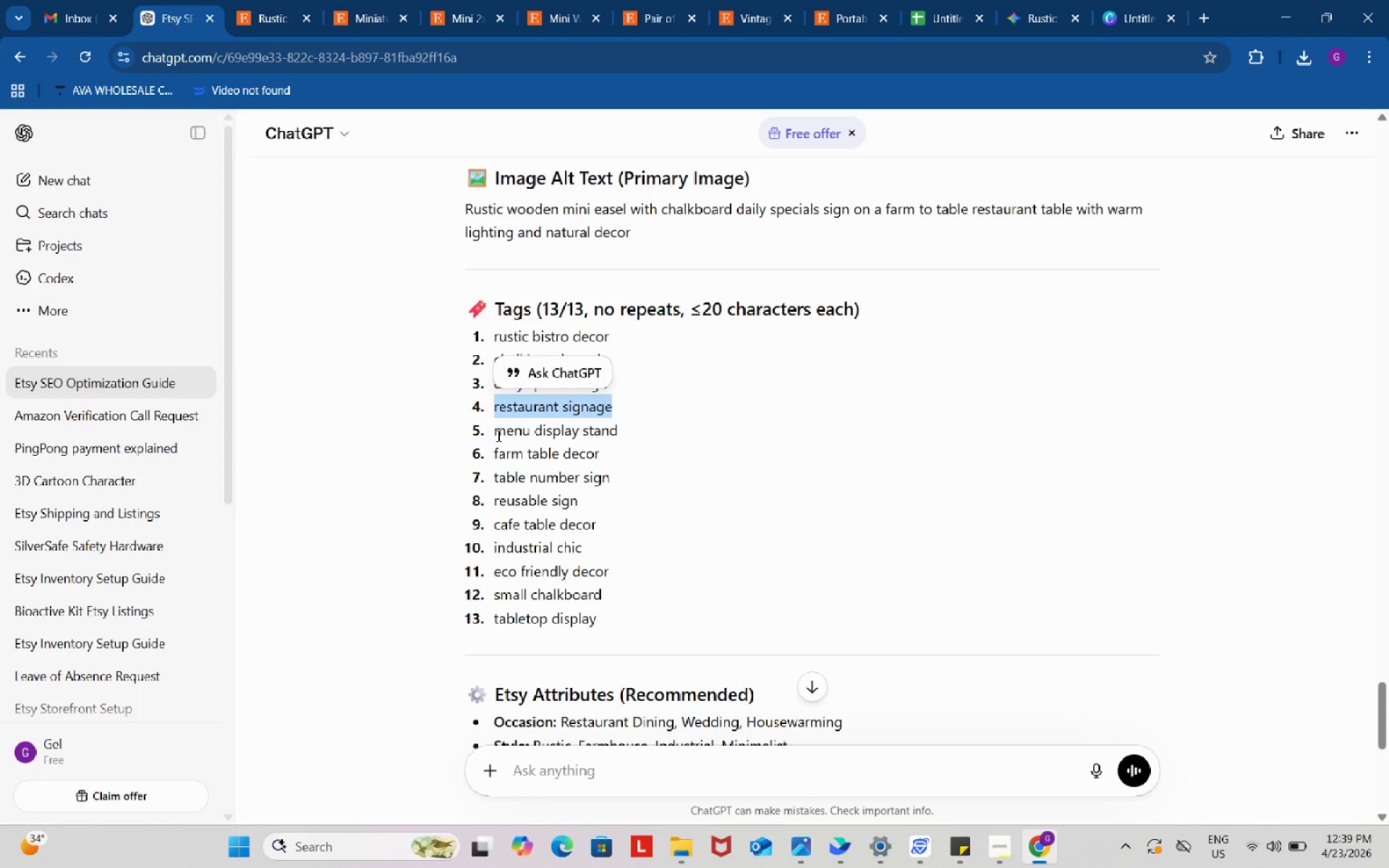 
left_click_drag(start_coordinate=[493, 432], to_coordinate=[632, 431])
 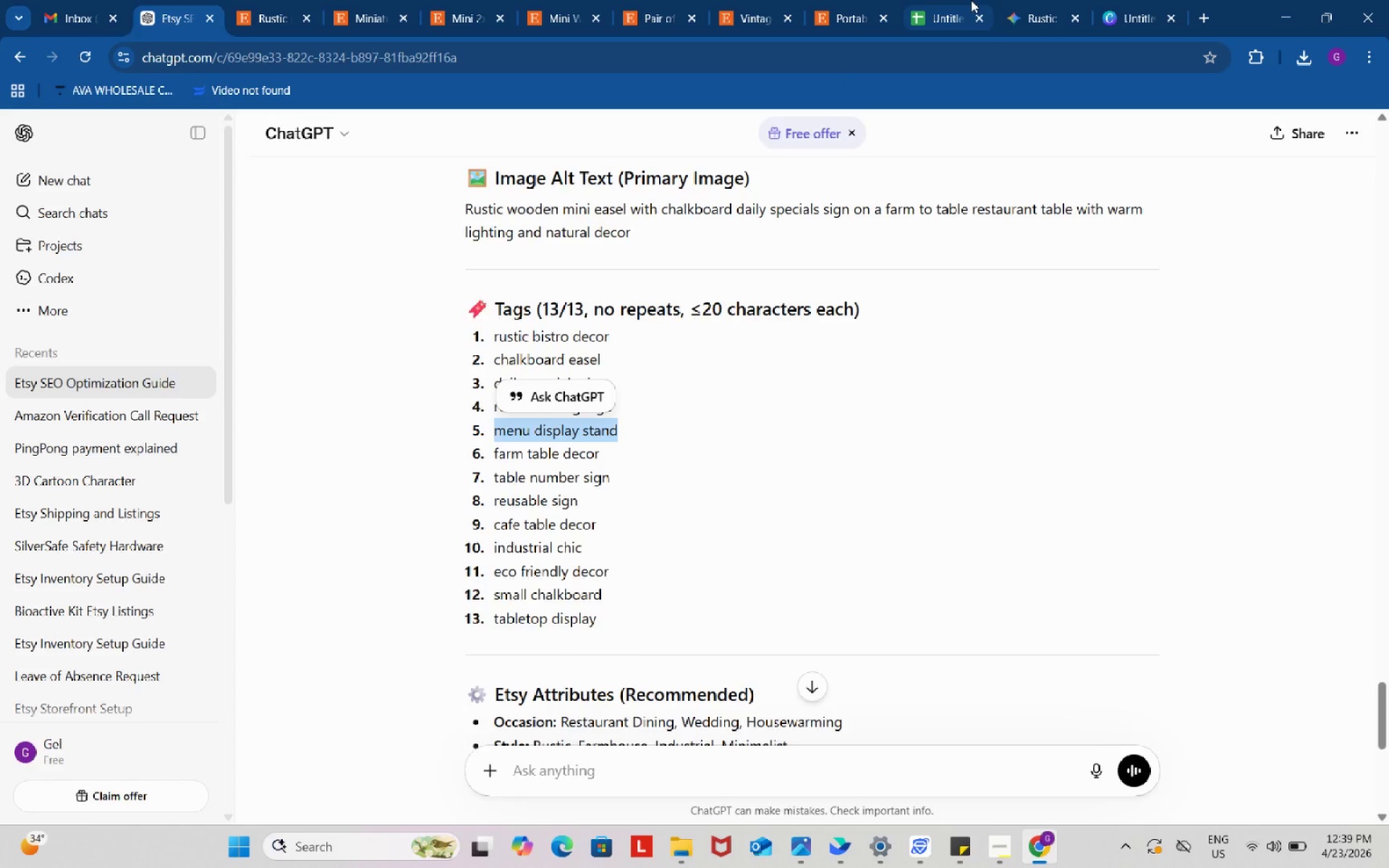 
key(Control+ControlLeft)
 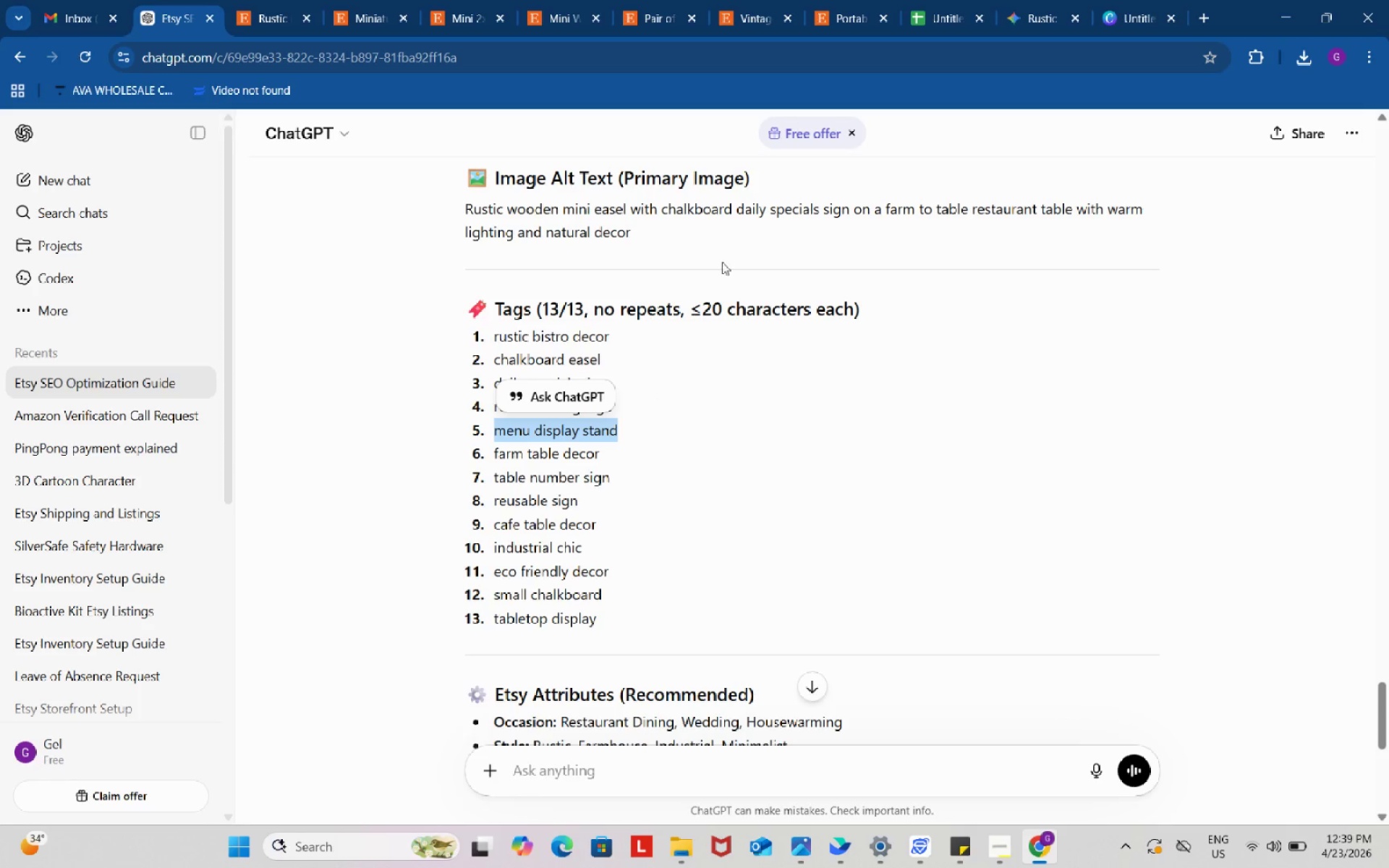 
key(Control+C)
 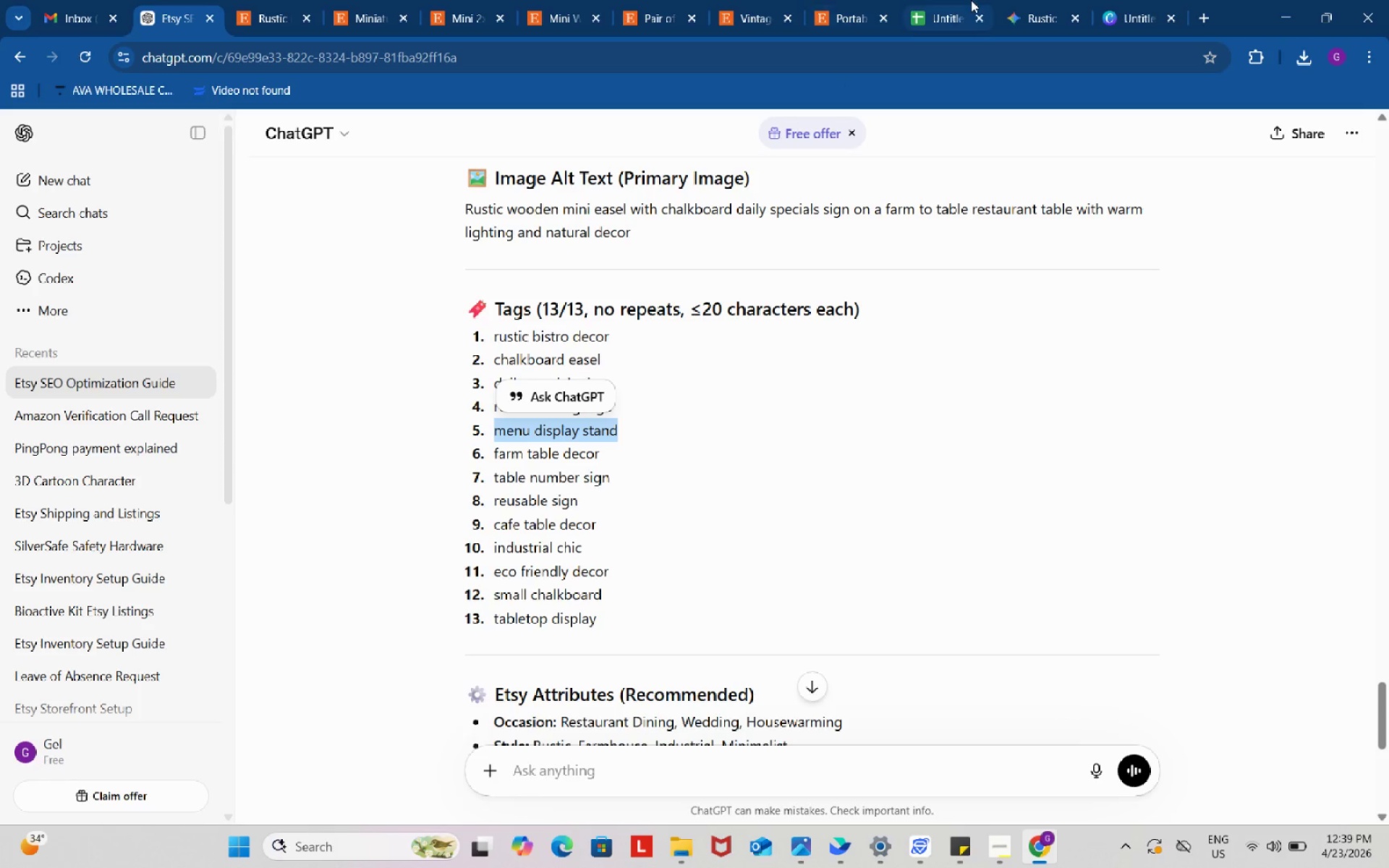 
left_click([971, 0])
 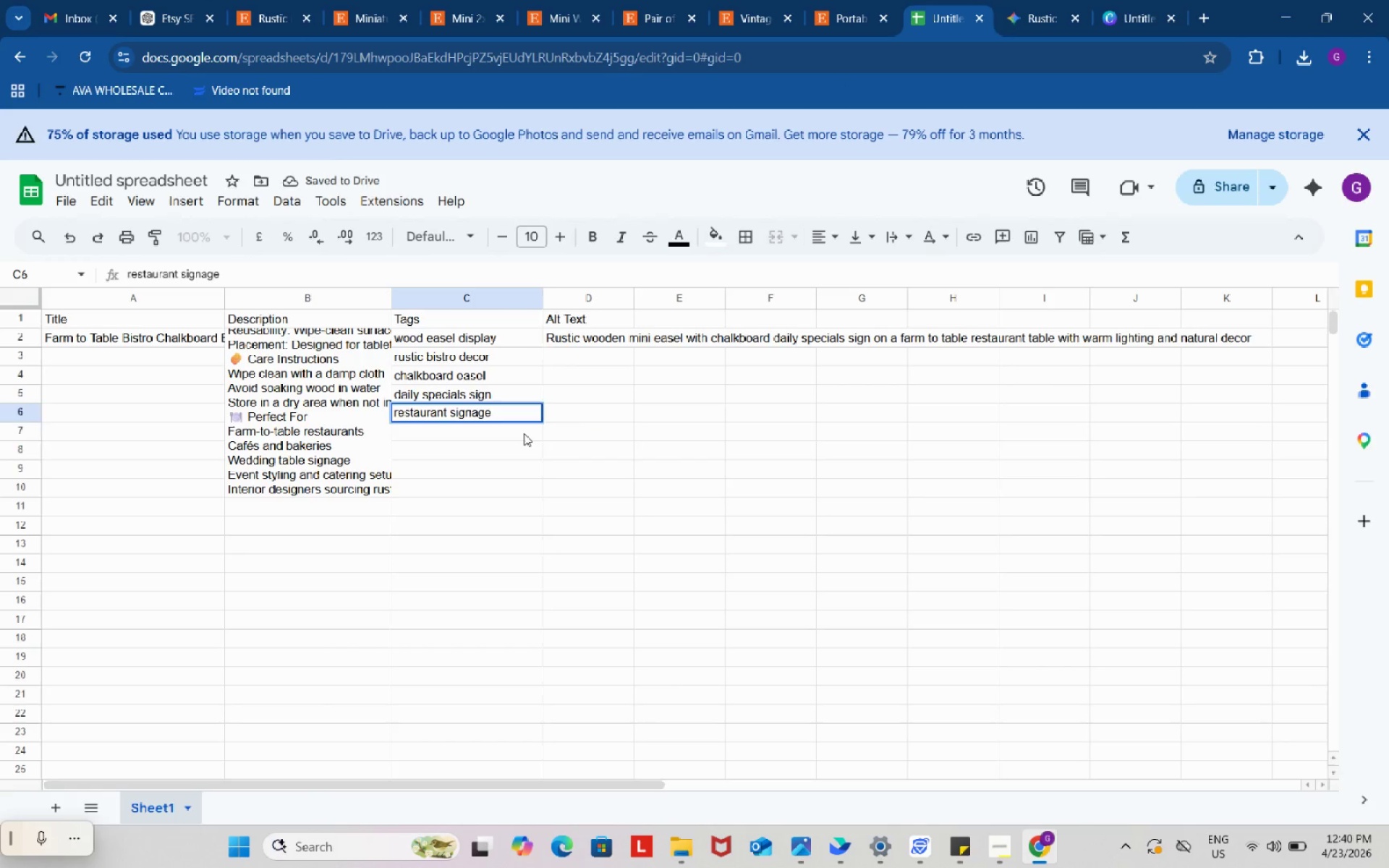 
double_click([524, 433])
 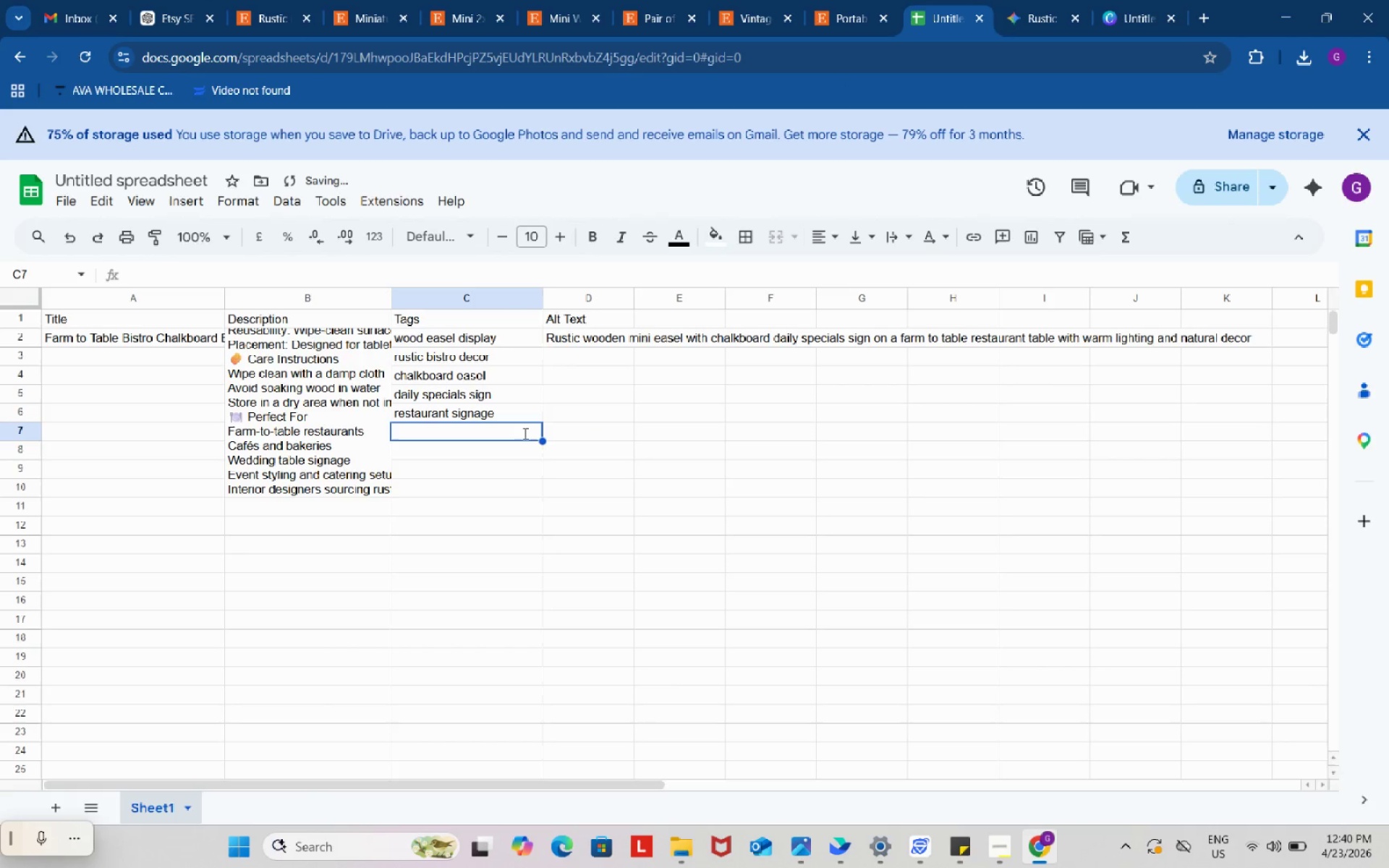 
key(Control+ControlLeft)
 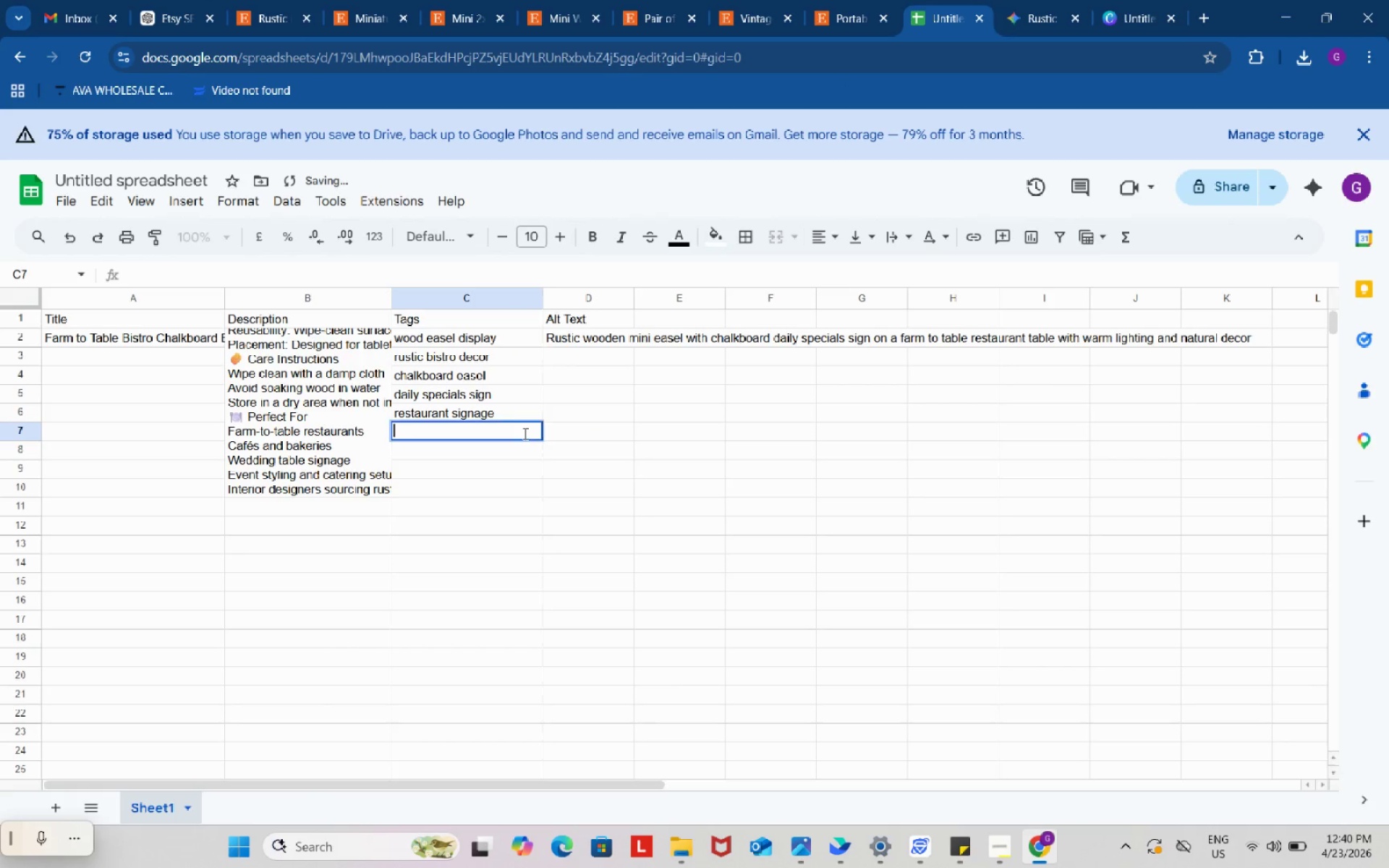 
key(Control+V)
 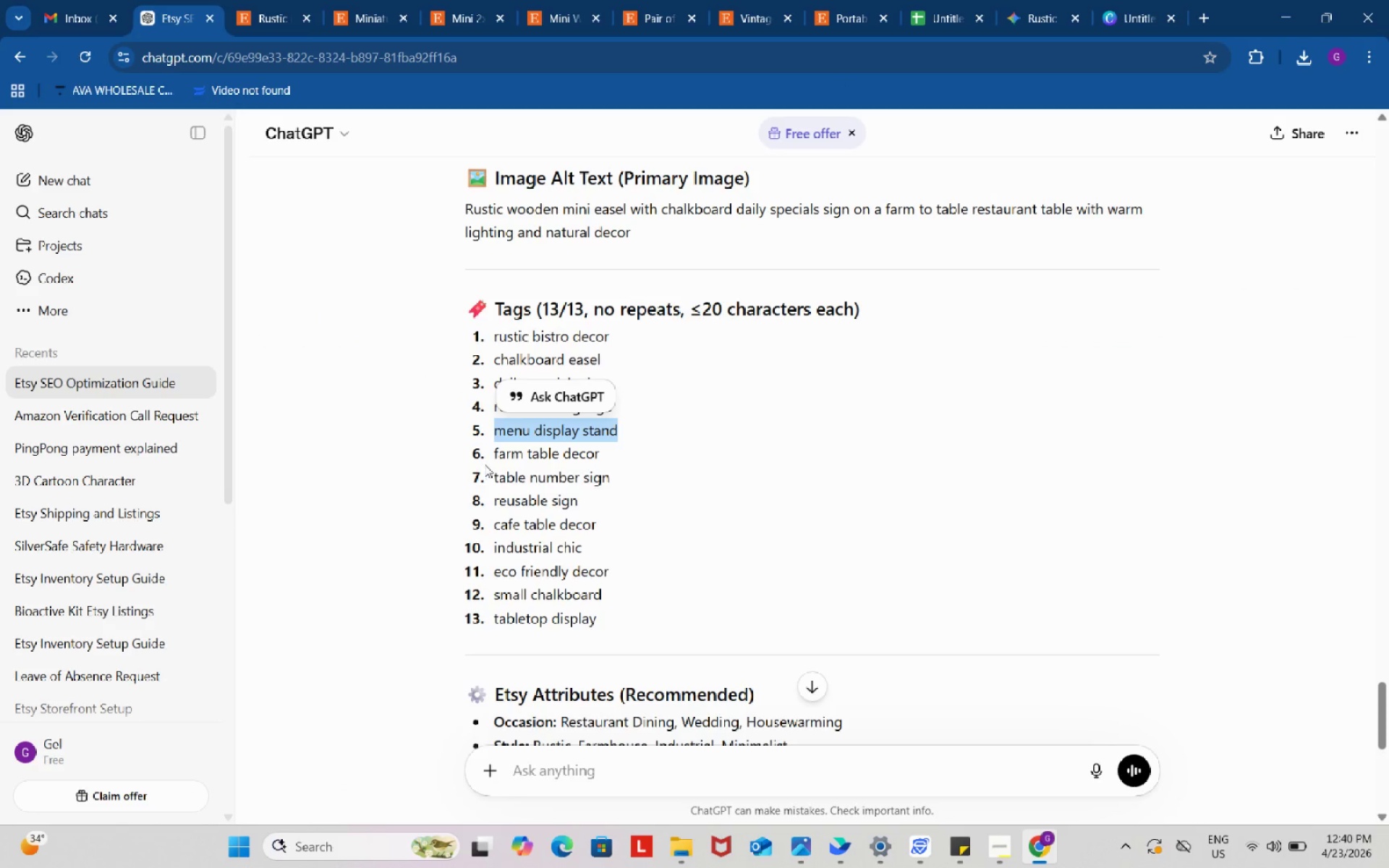 
left_click_drag(start_coordinate=[483, 451], to_coordinate=[605, 451])
 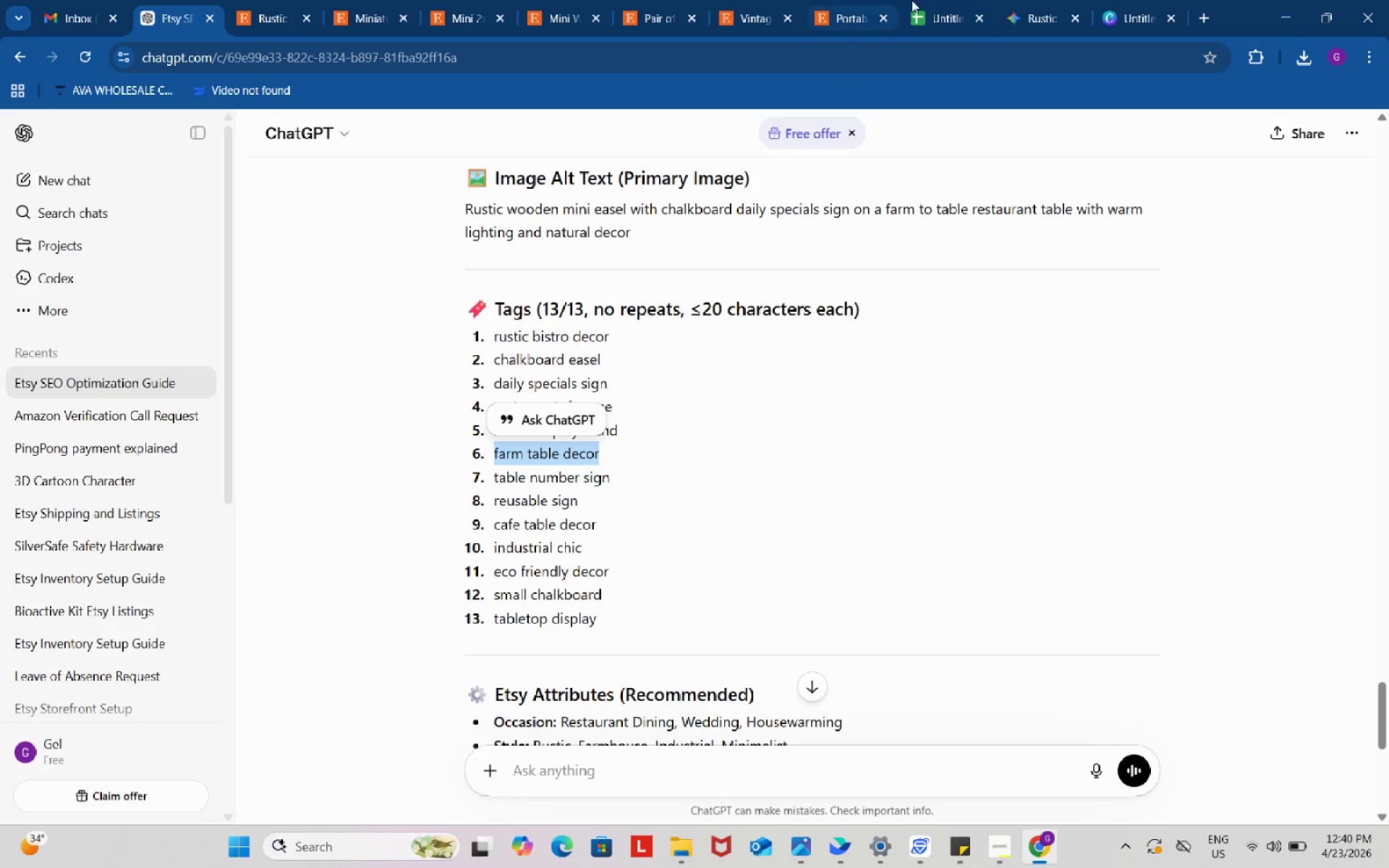 
key(Control+ControlLeft)
 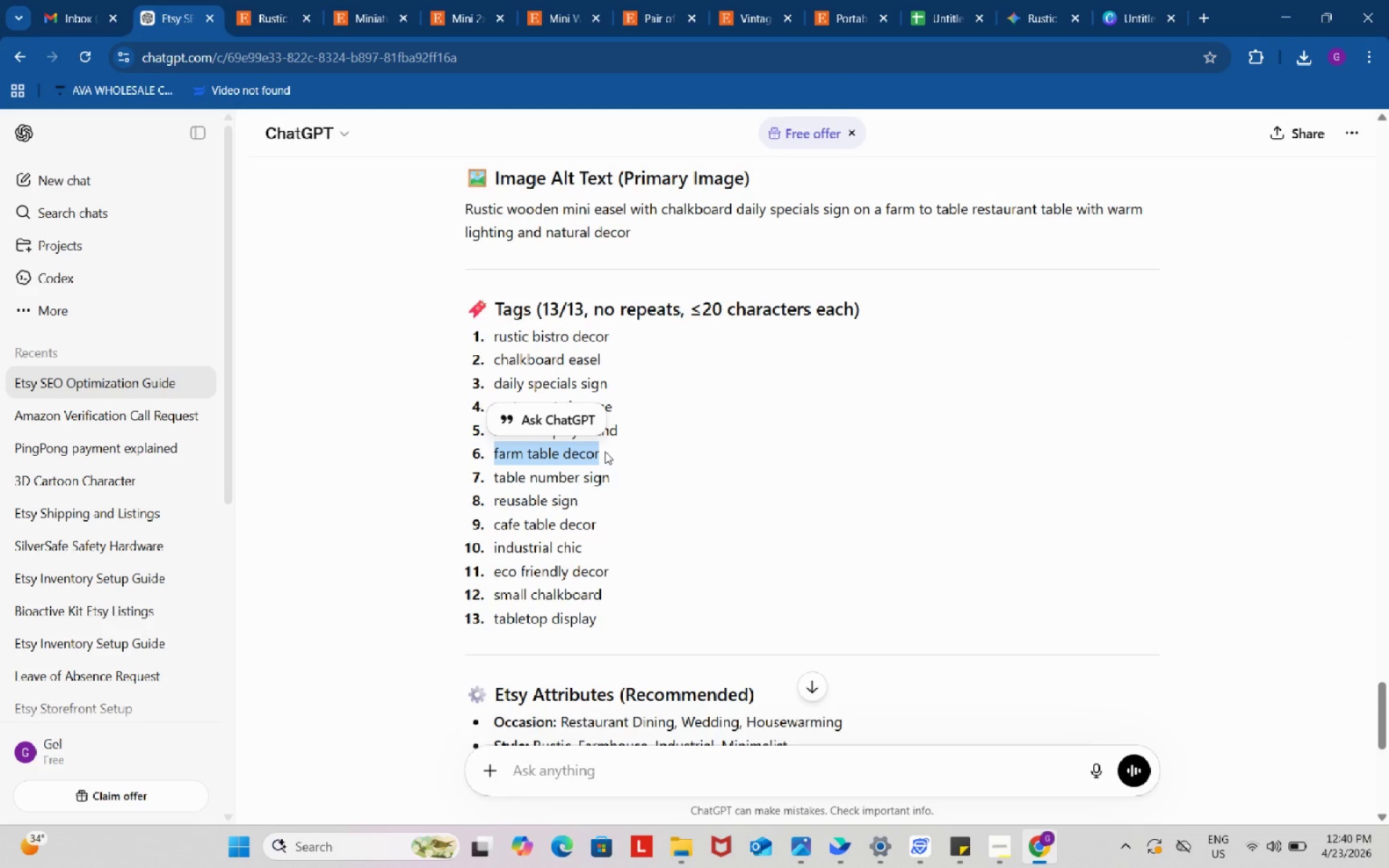 
key(Control+C)
 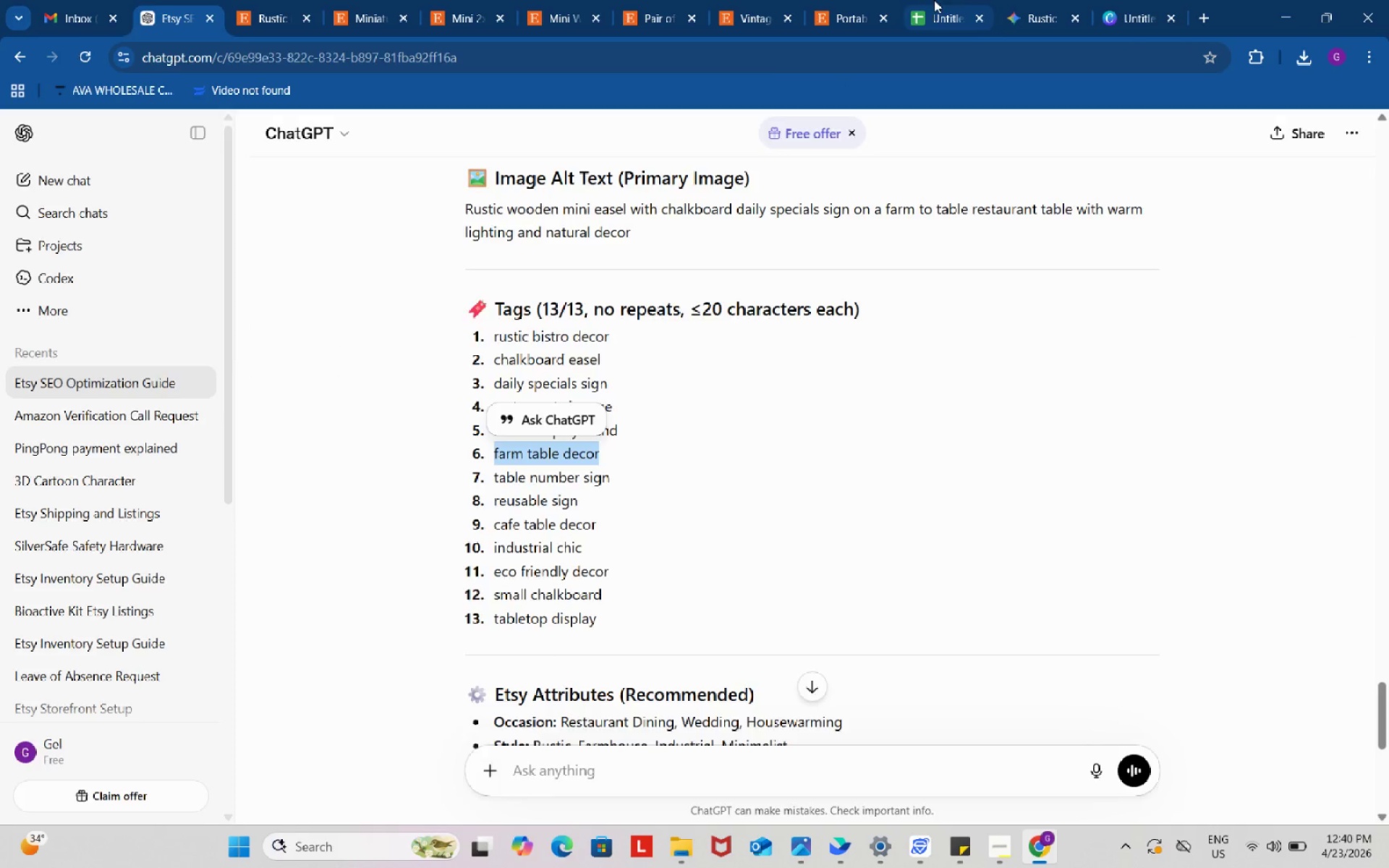 
left_click([951, 0])
 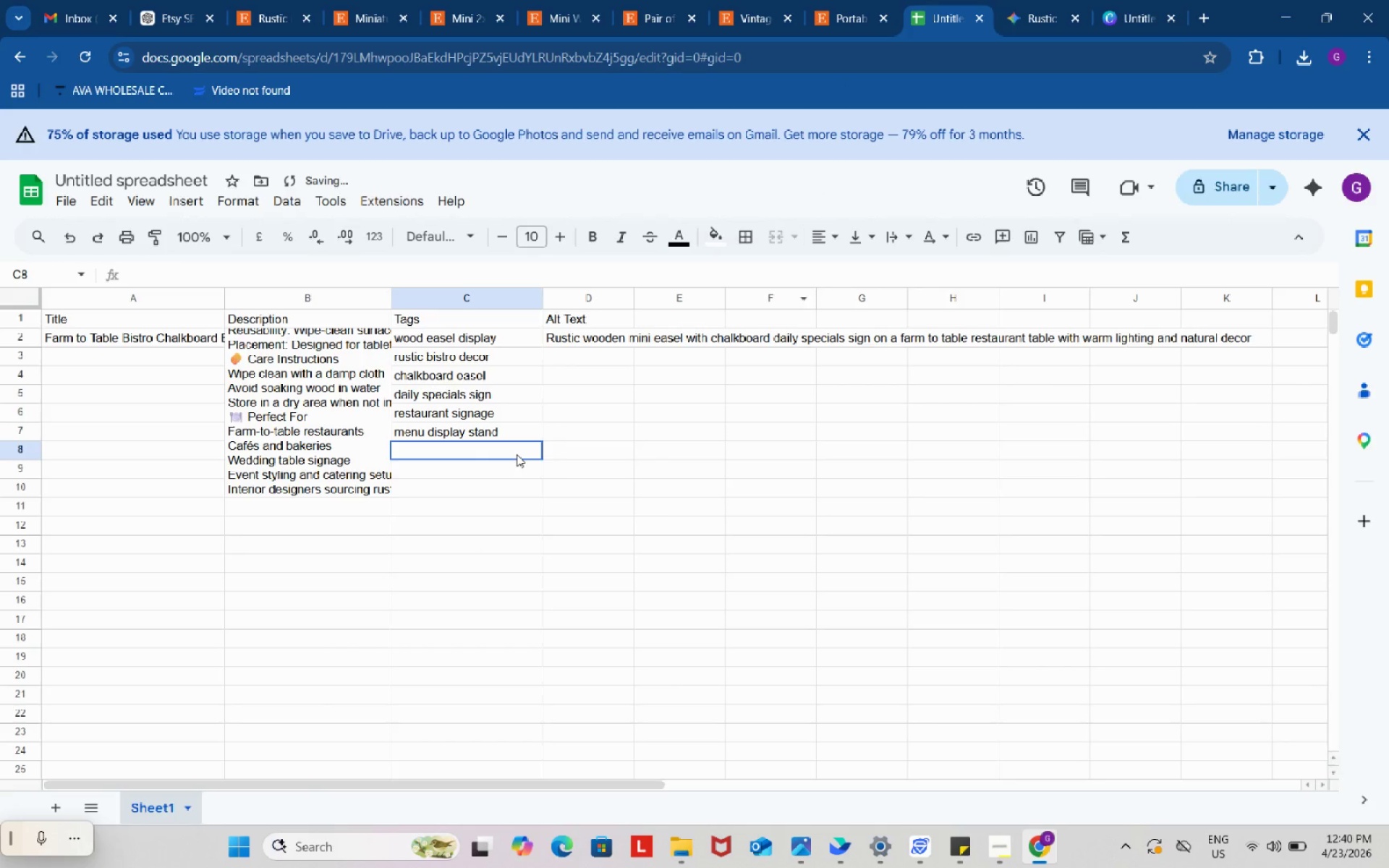 
double_click([517, 454])
 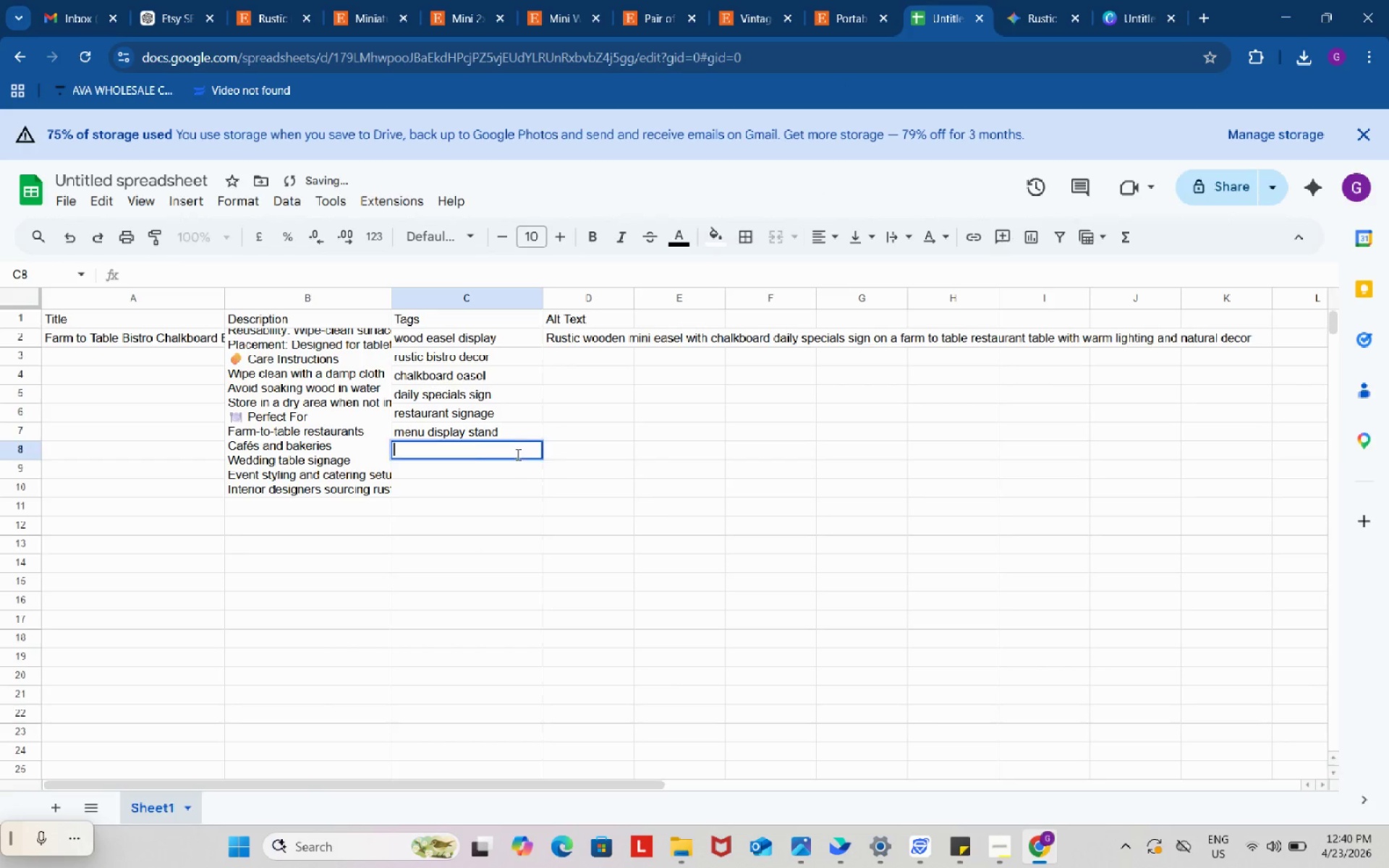 
key(Control+ControlLeft)
 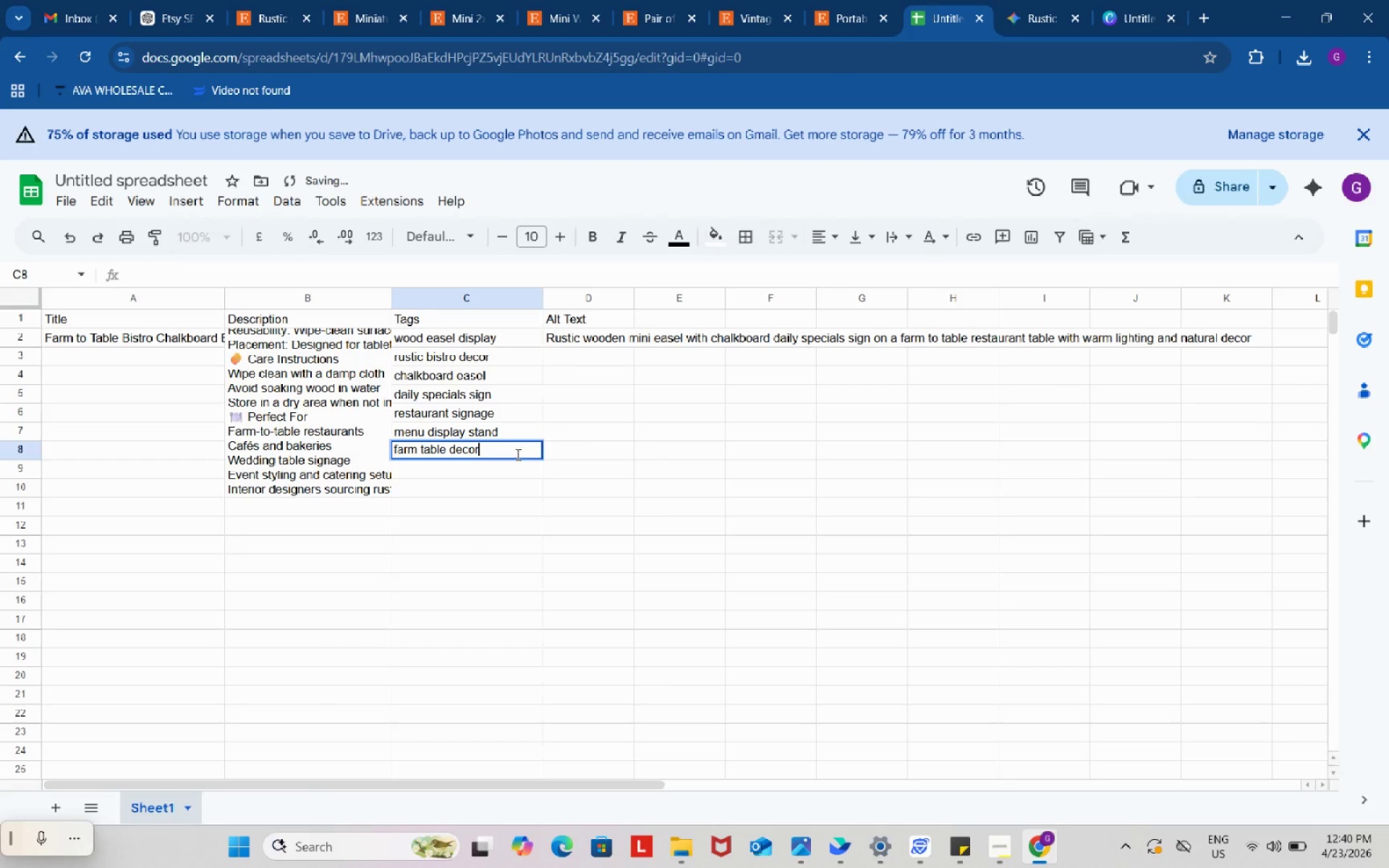 
key(Control+V)
 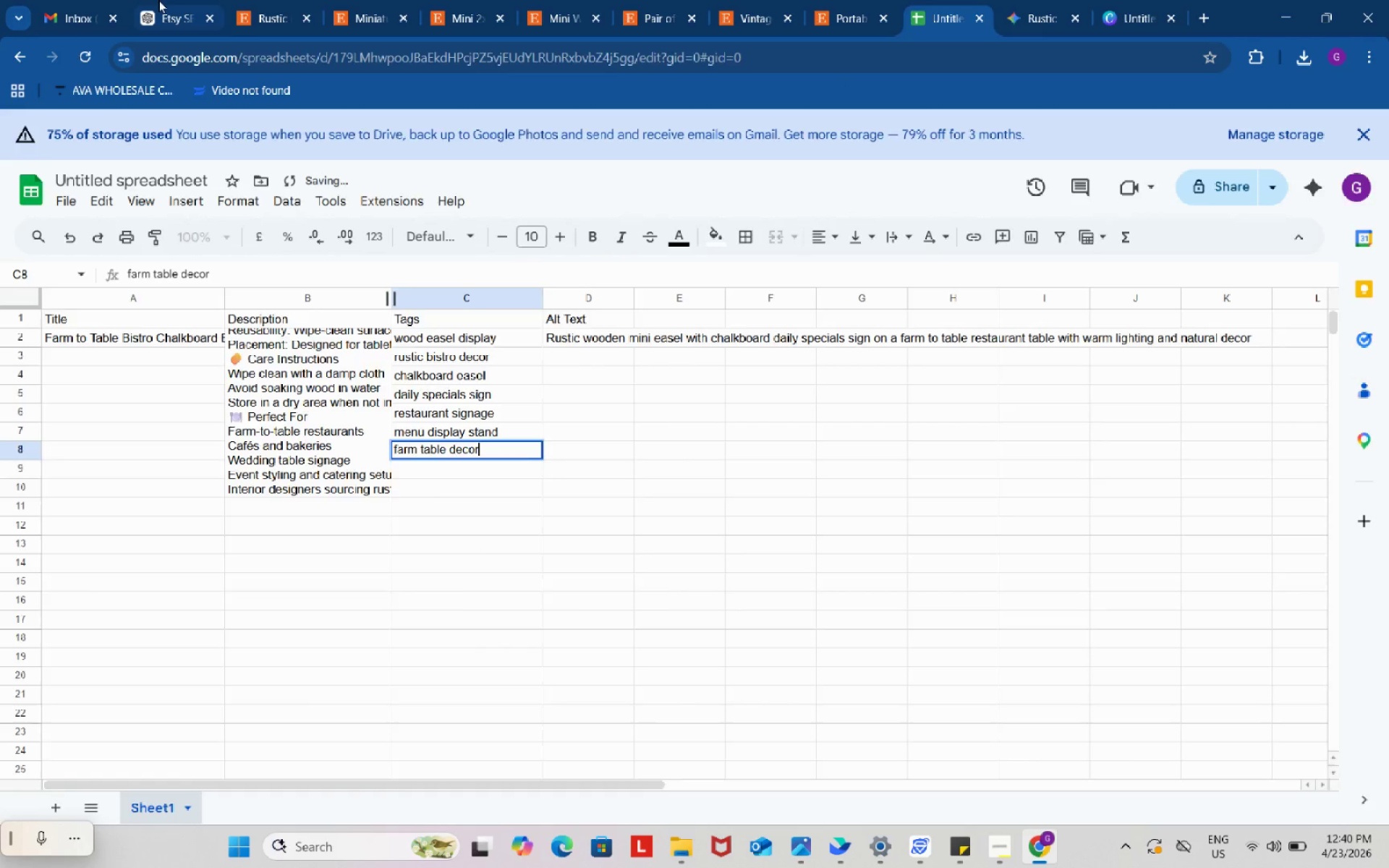 
left_click([158, 0])
 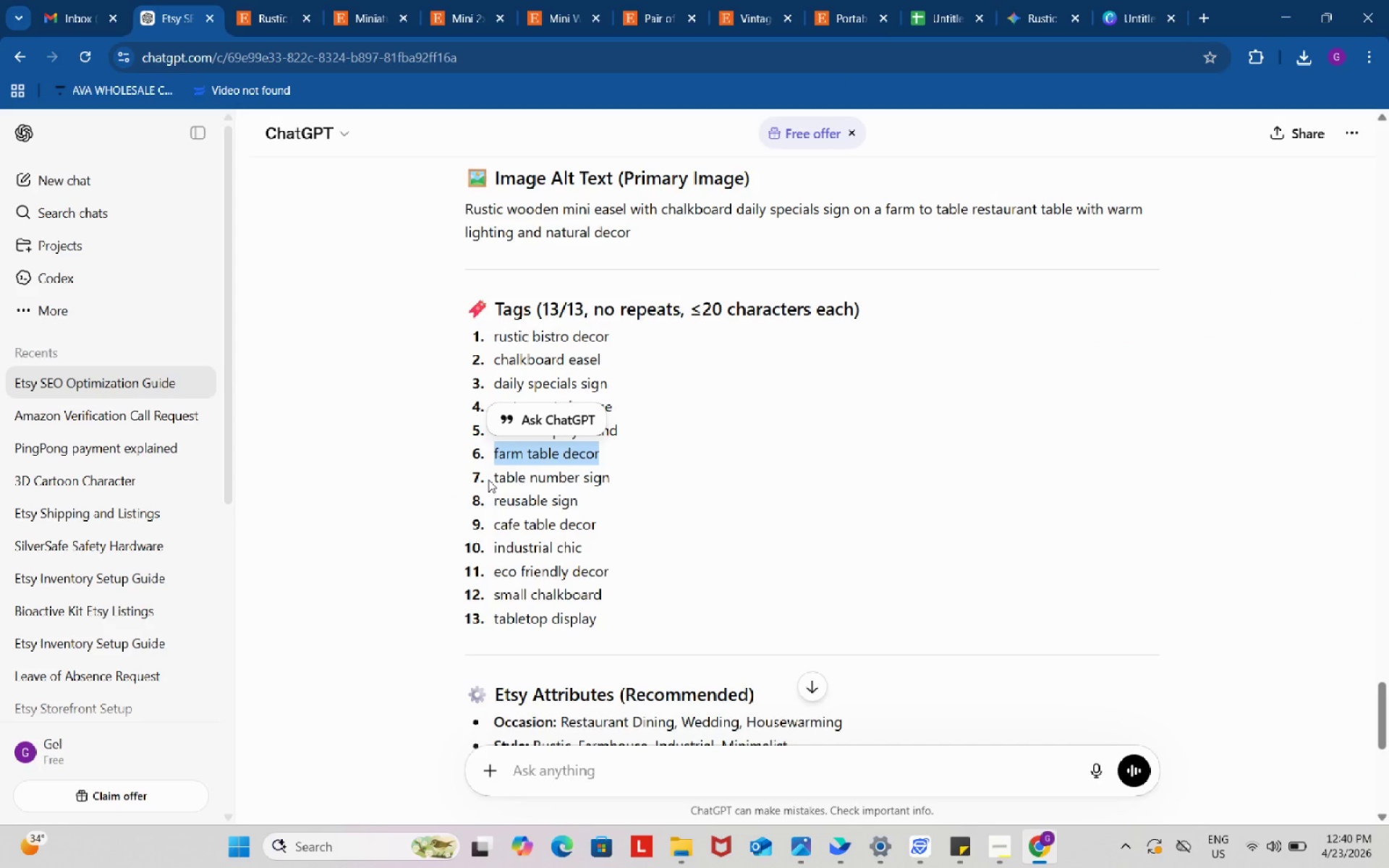 
left_click_drag(start_coordinate=[488, 481], to_coordinate=[631, 469])
 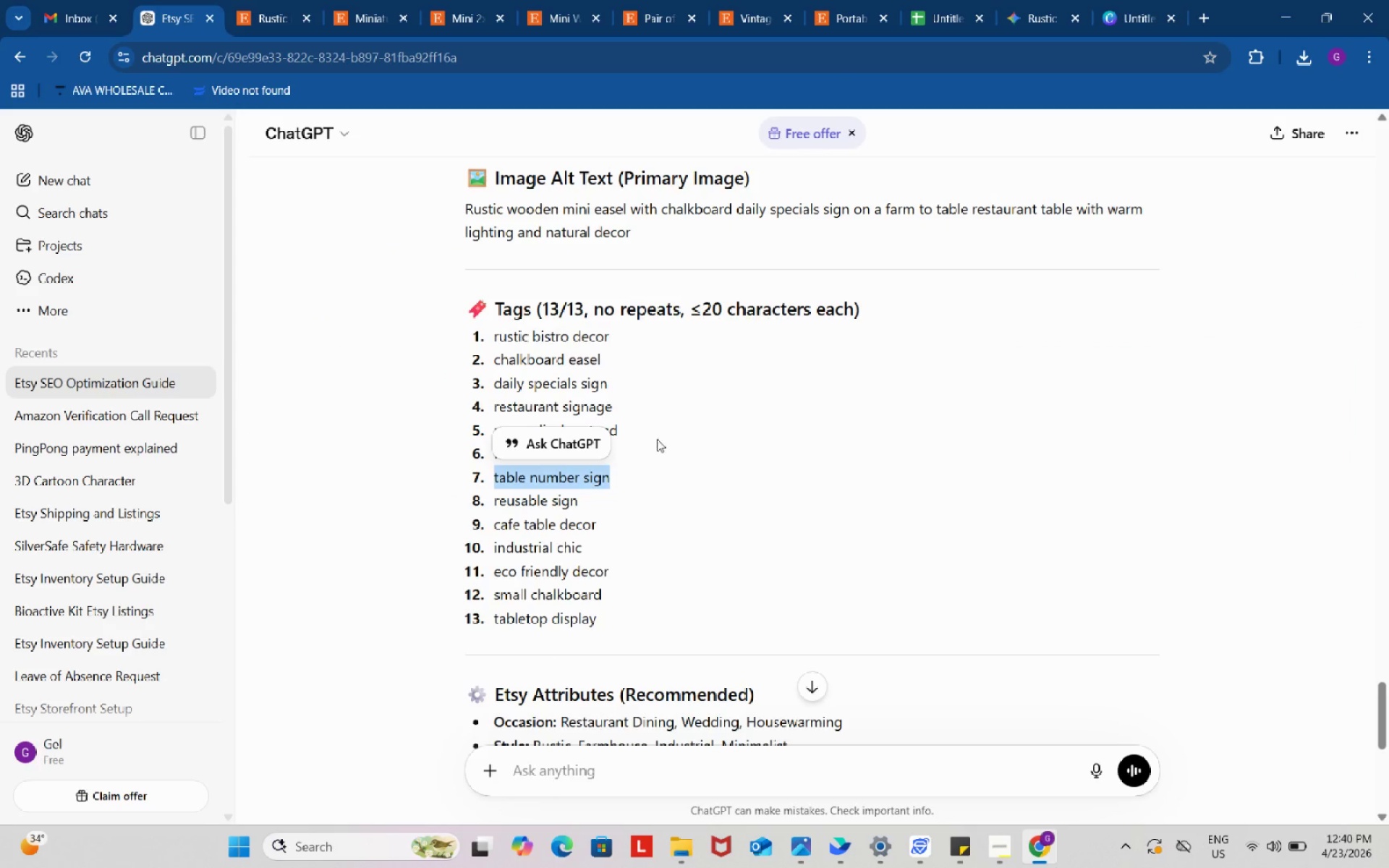 
key(Control+ControlLeft)
 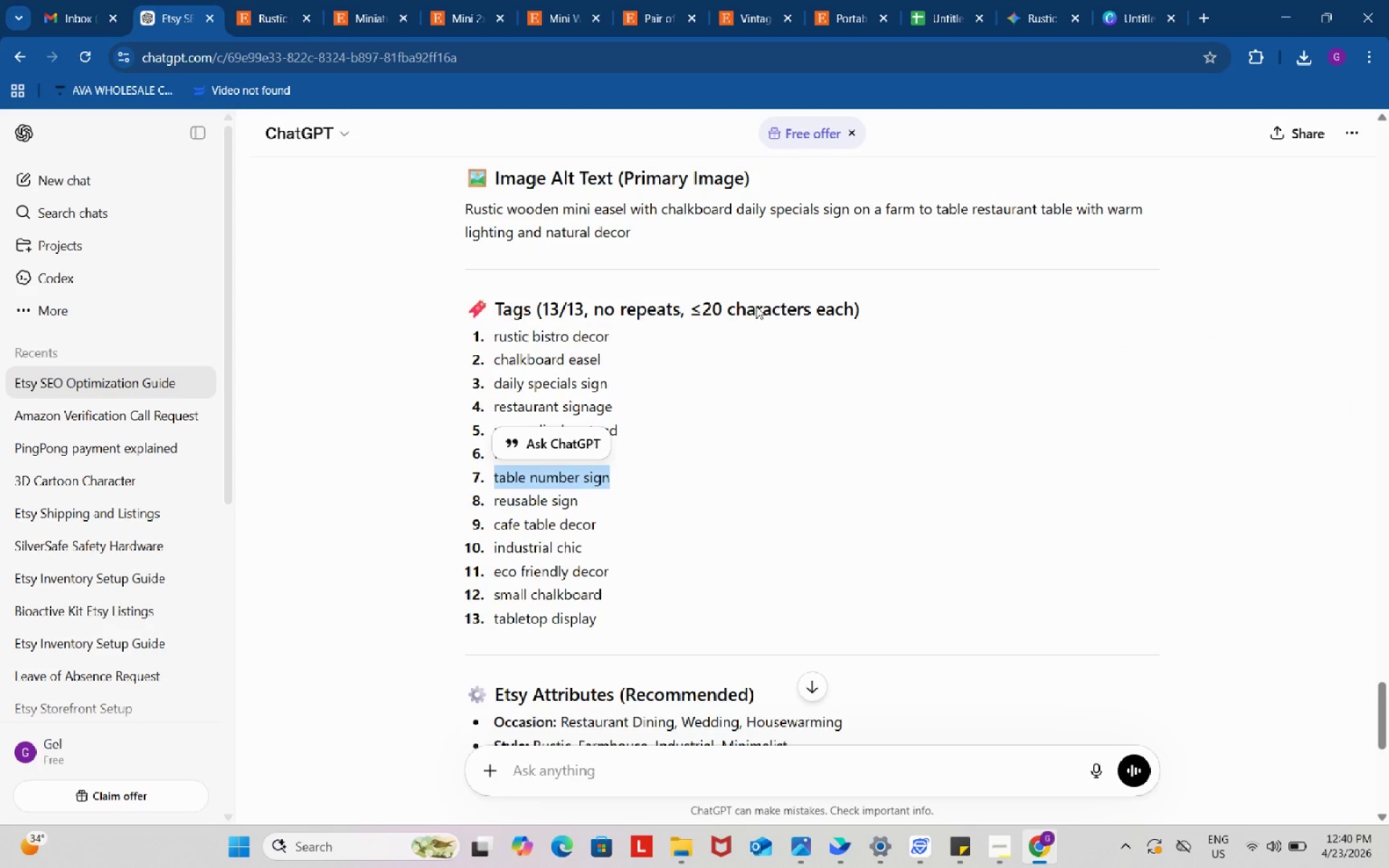 
key(Control+C)
 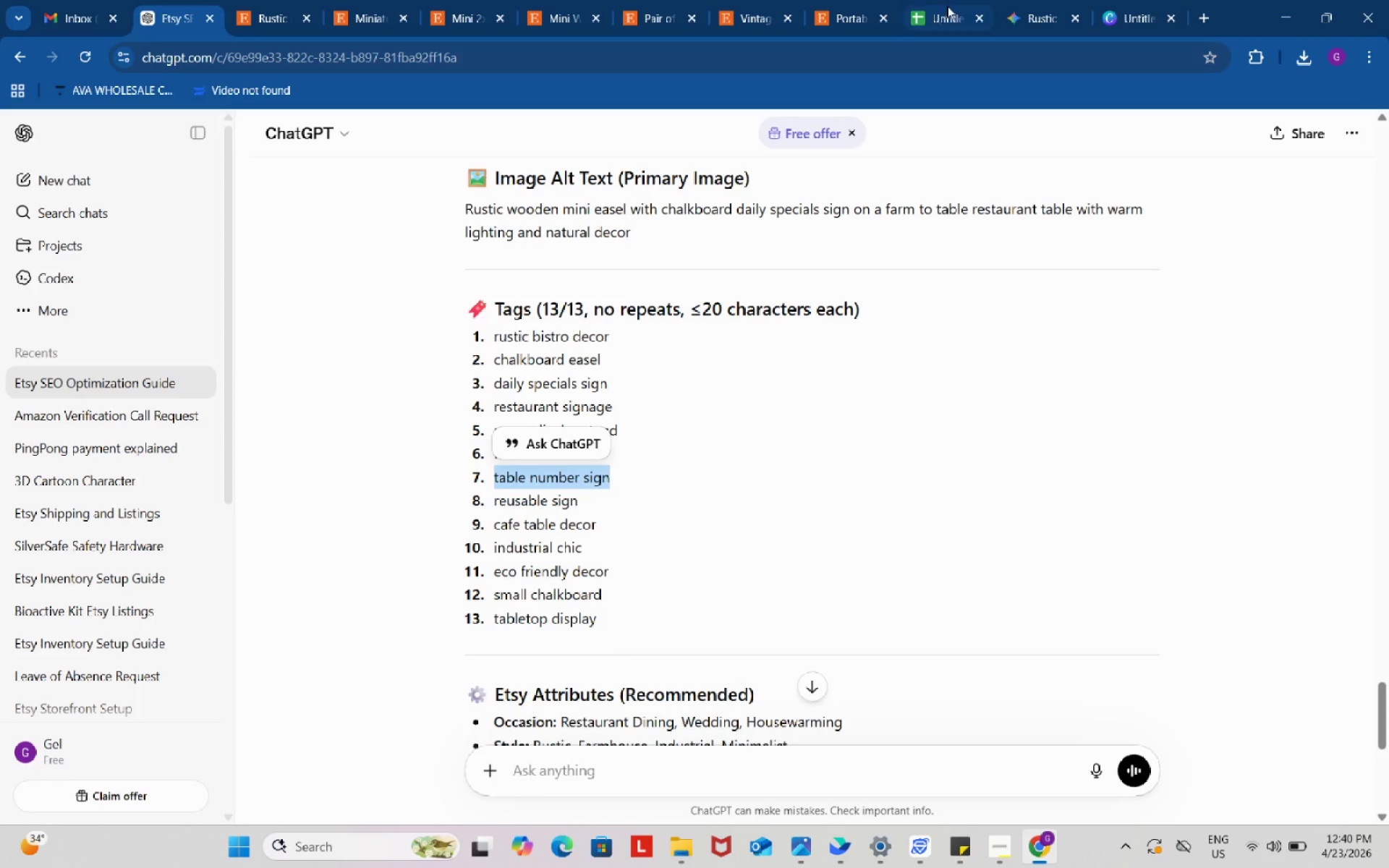 
left_click([948, 5])
 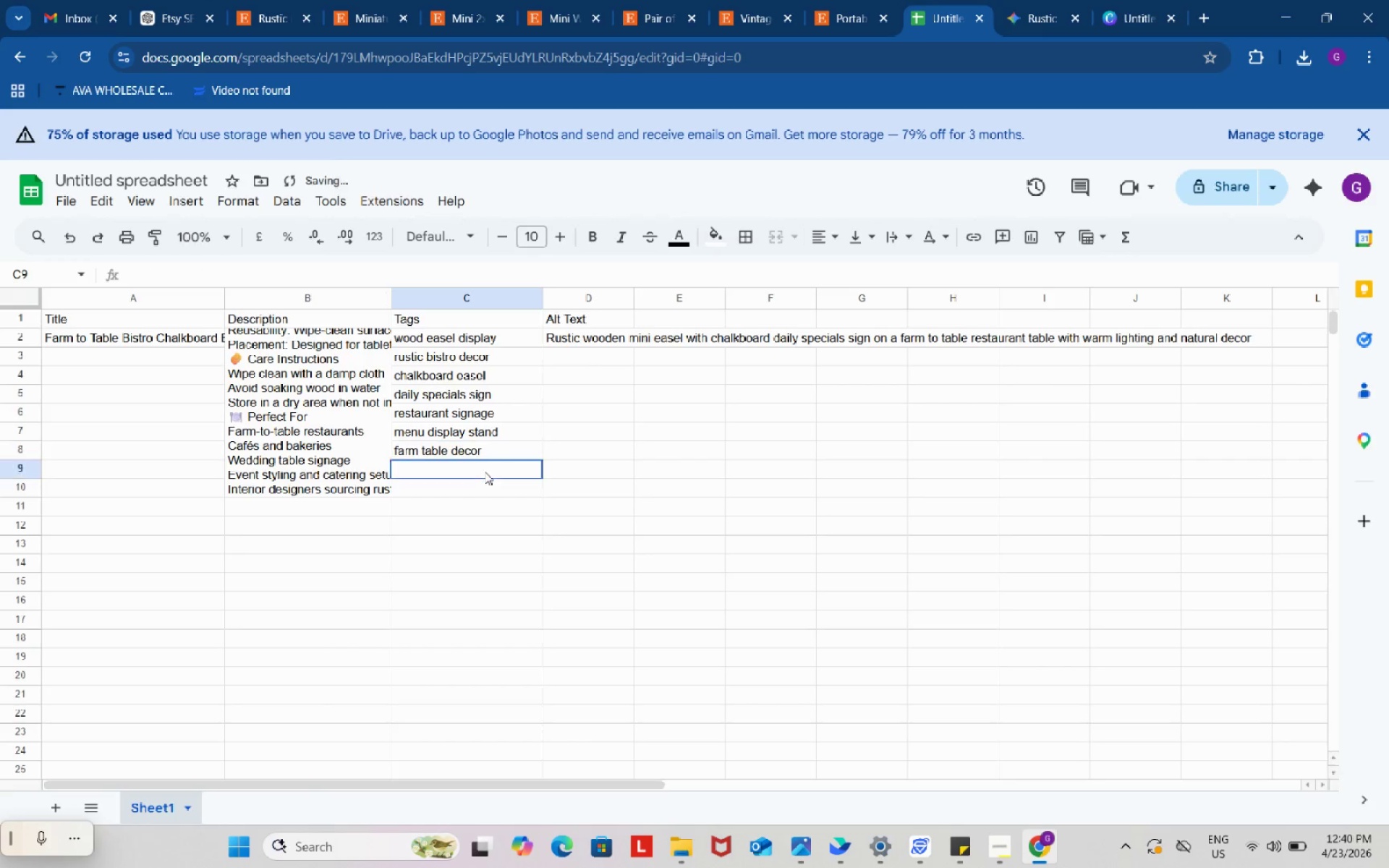 
double_click([485, 472])
 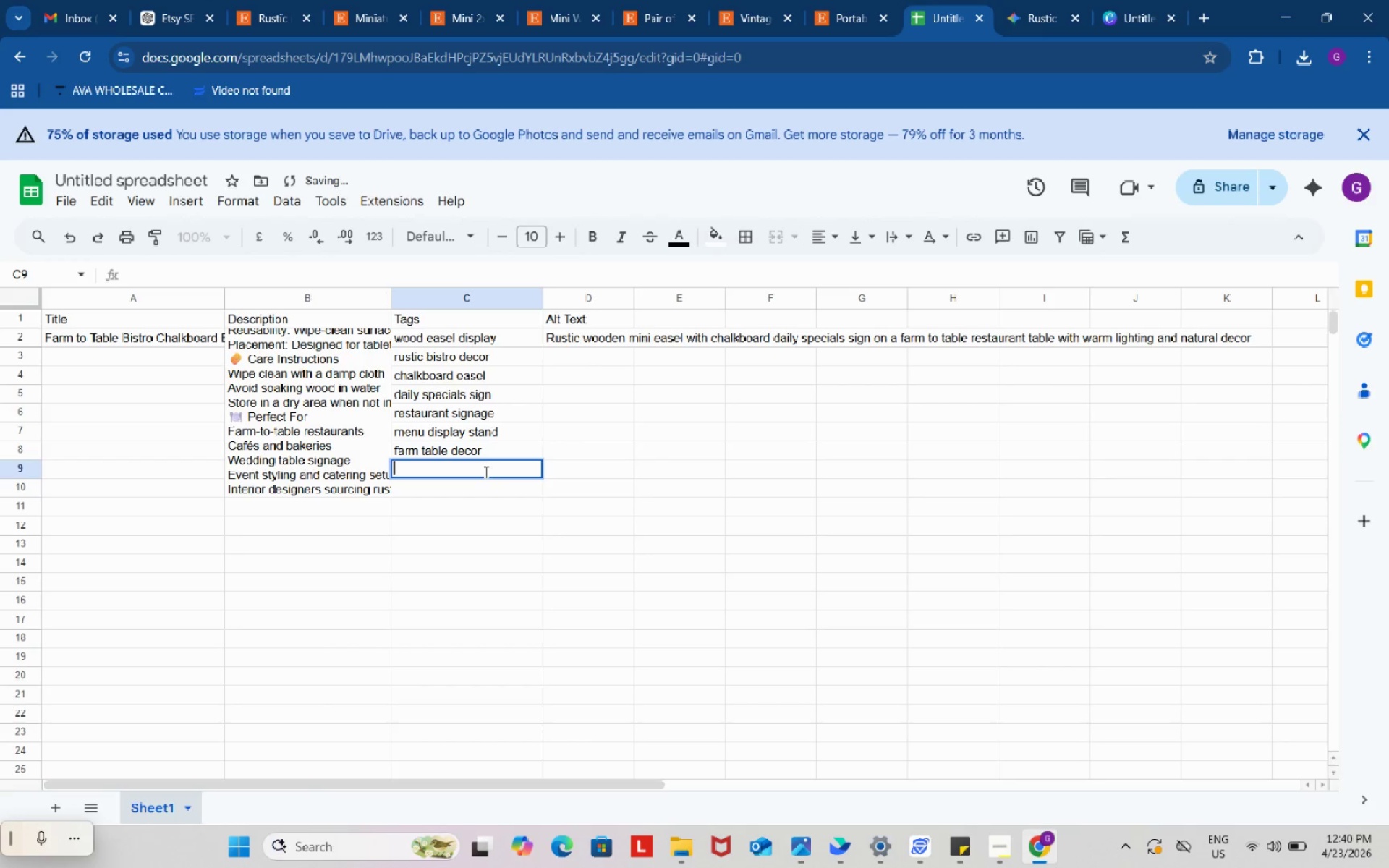 
key(Control+ControlLeft)
 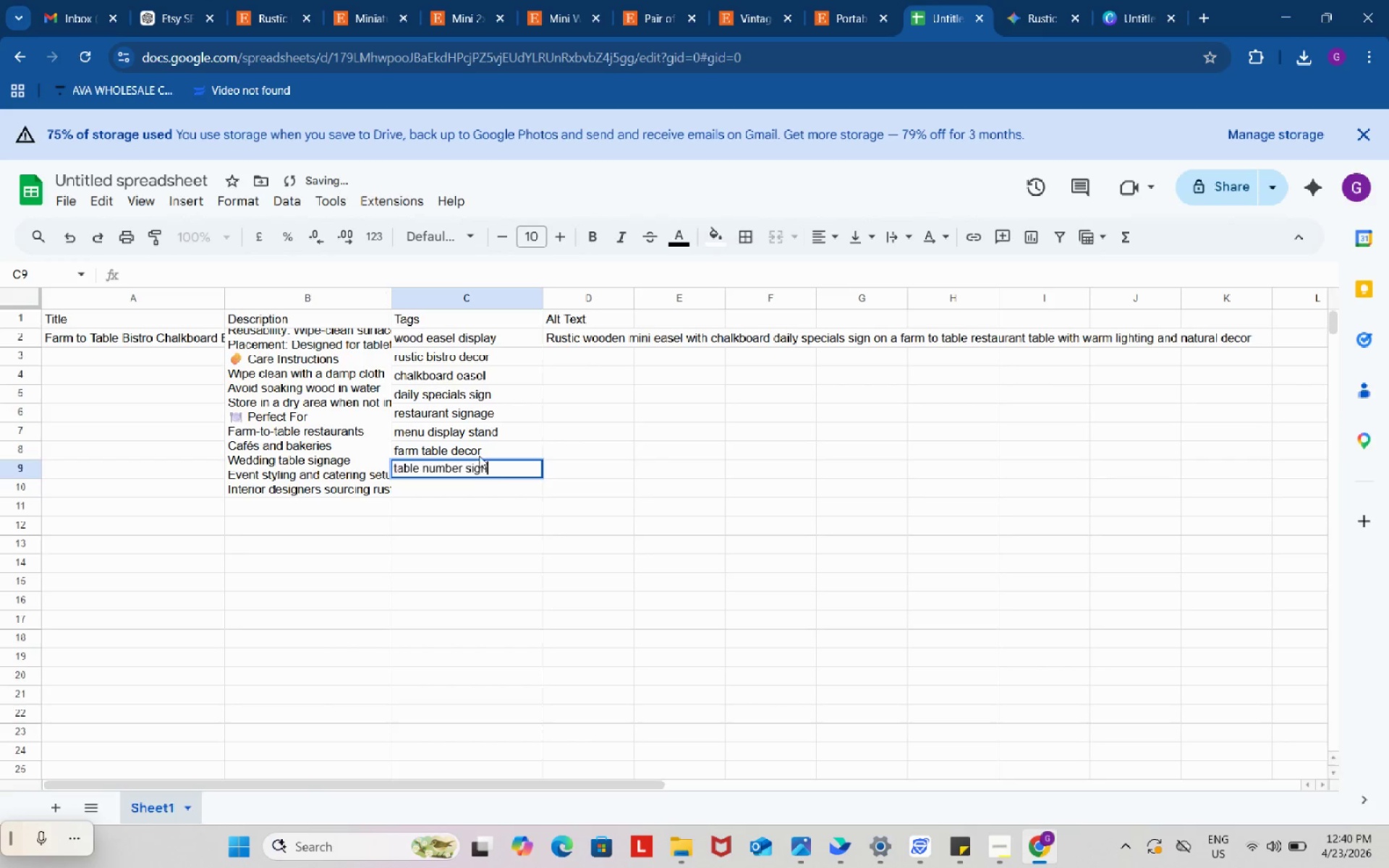 
key(Control+V)
 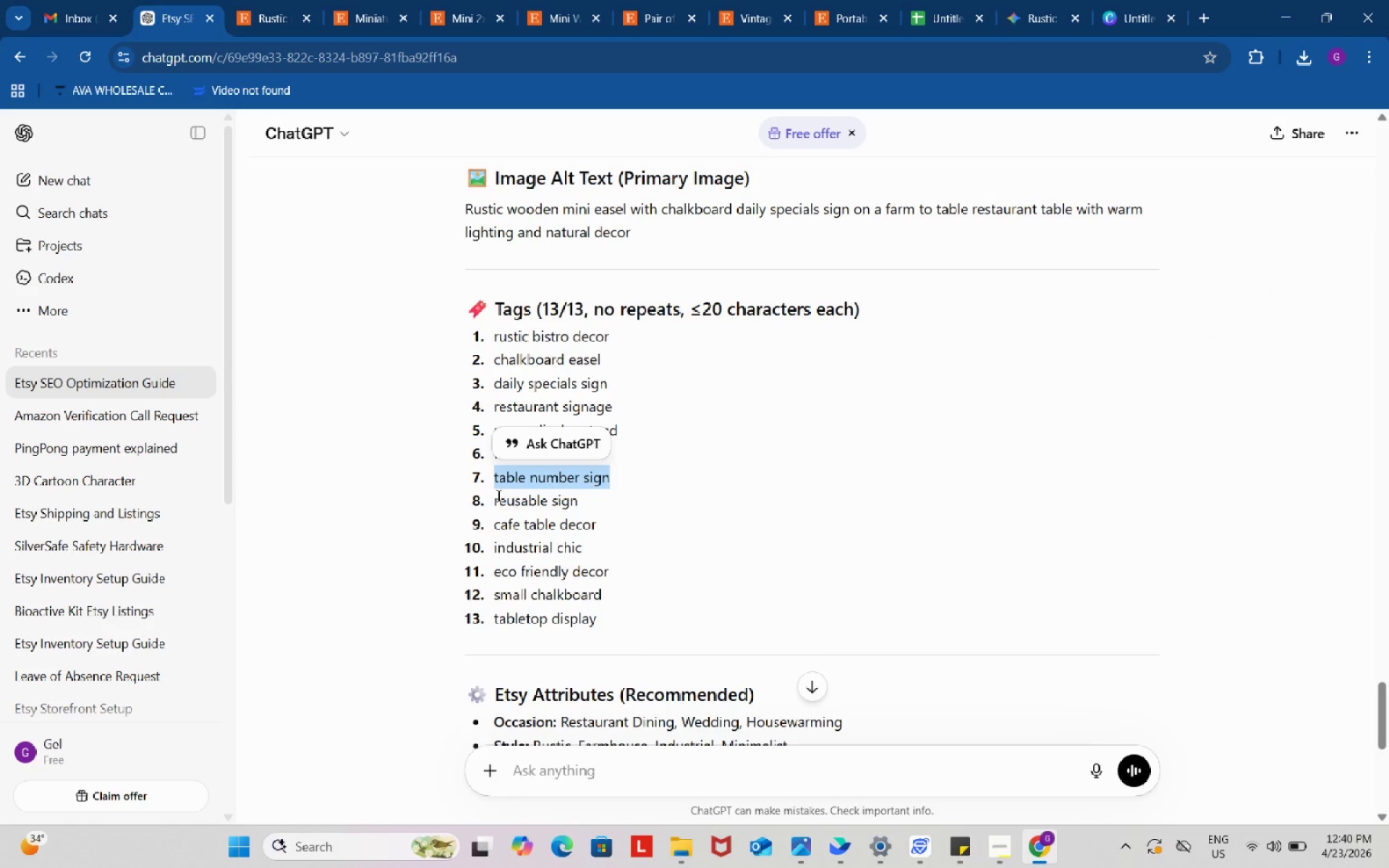 
left_click_drag(start_coordinate=[488, 501], to_coordinate=[591, 501])
 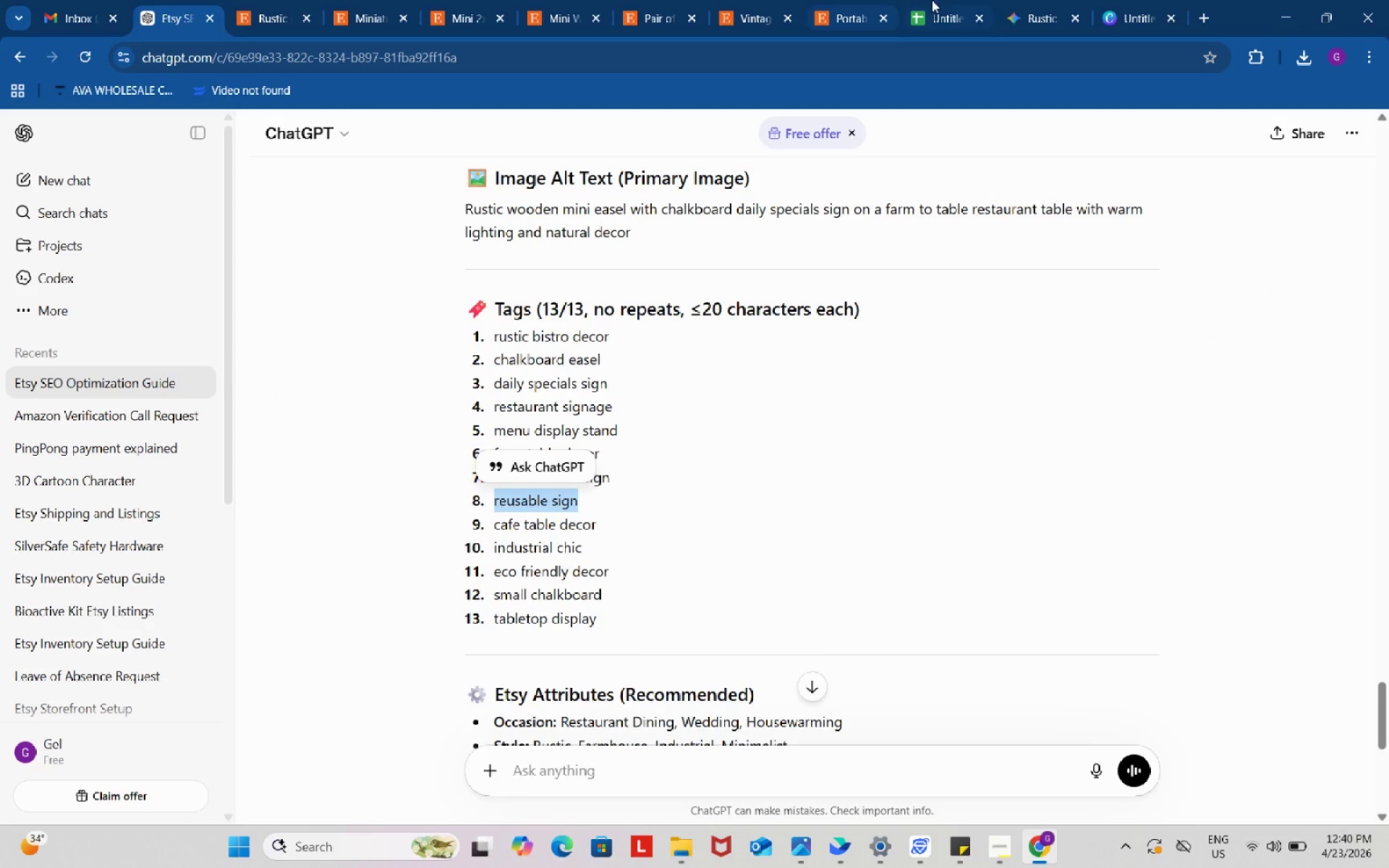 
key(Control+ControlLeft)
 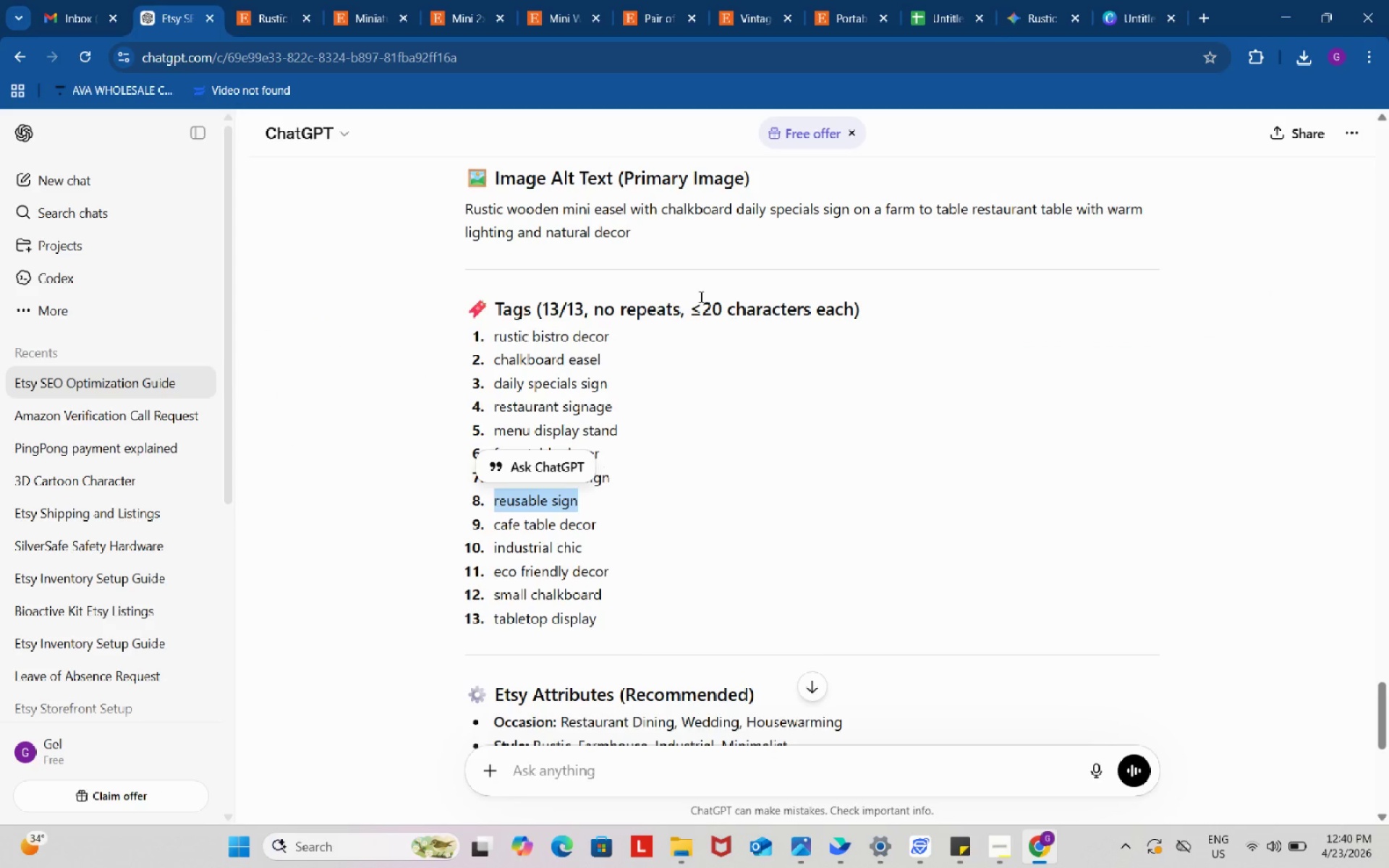 
key(Control+C)
 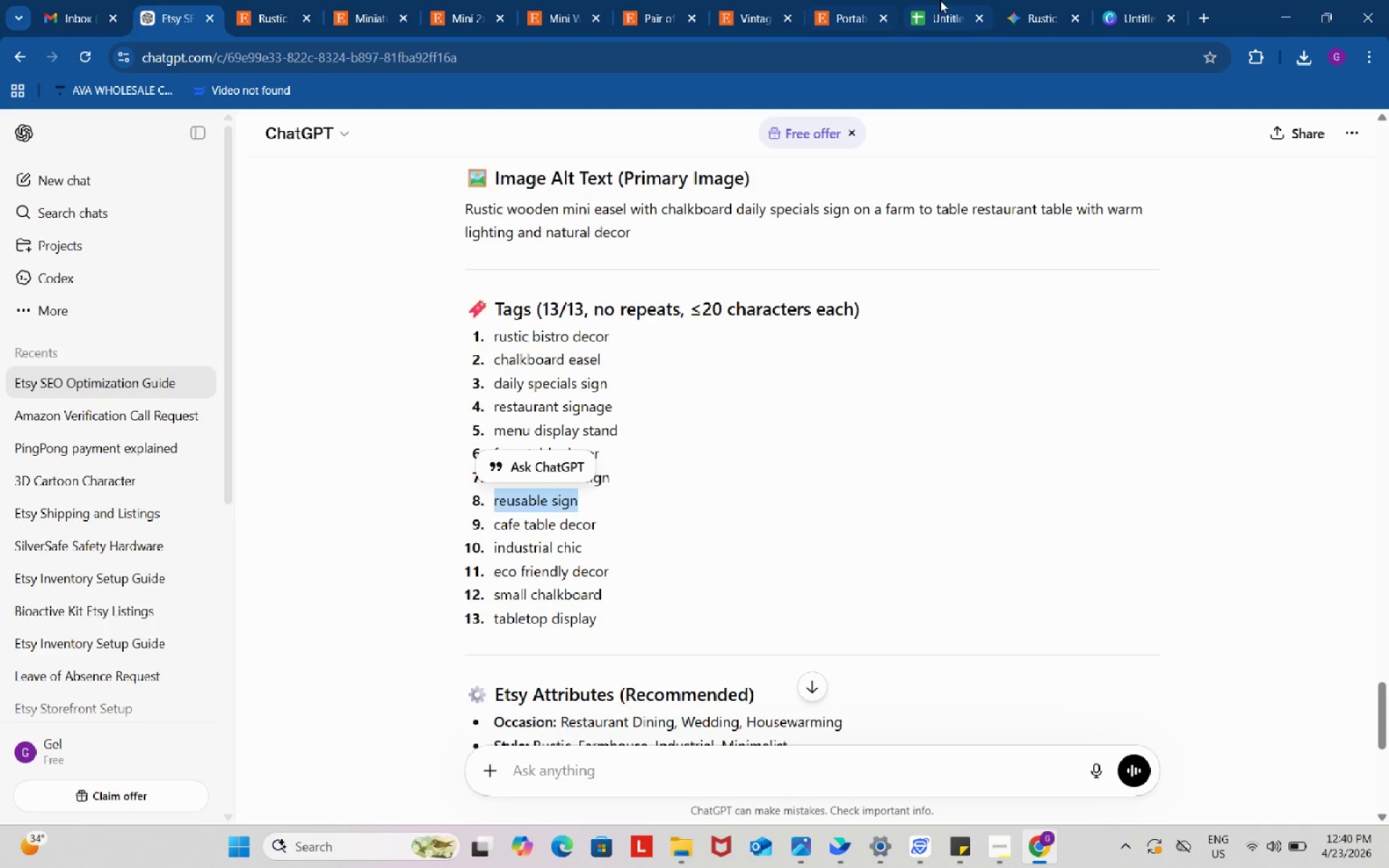 
left_click_drag(start_coordinate=[940, 0], to_coordinate=[939, 4])
 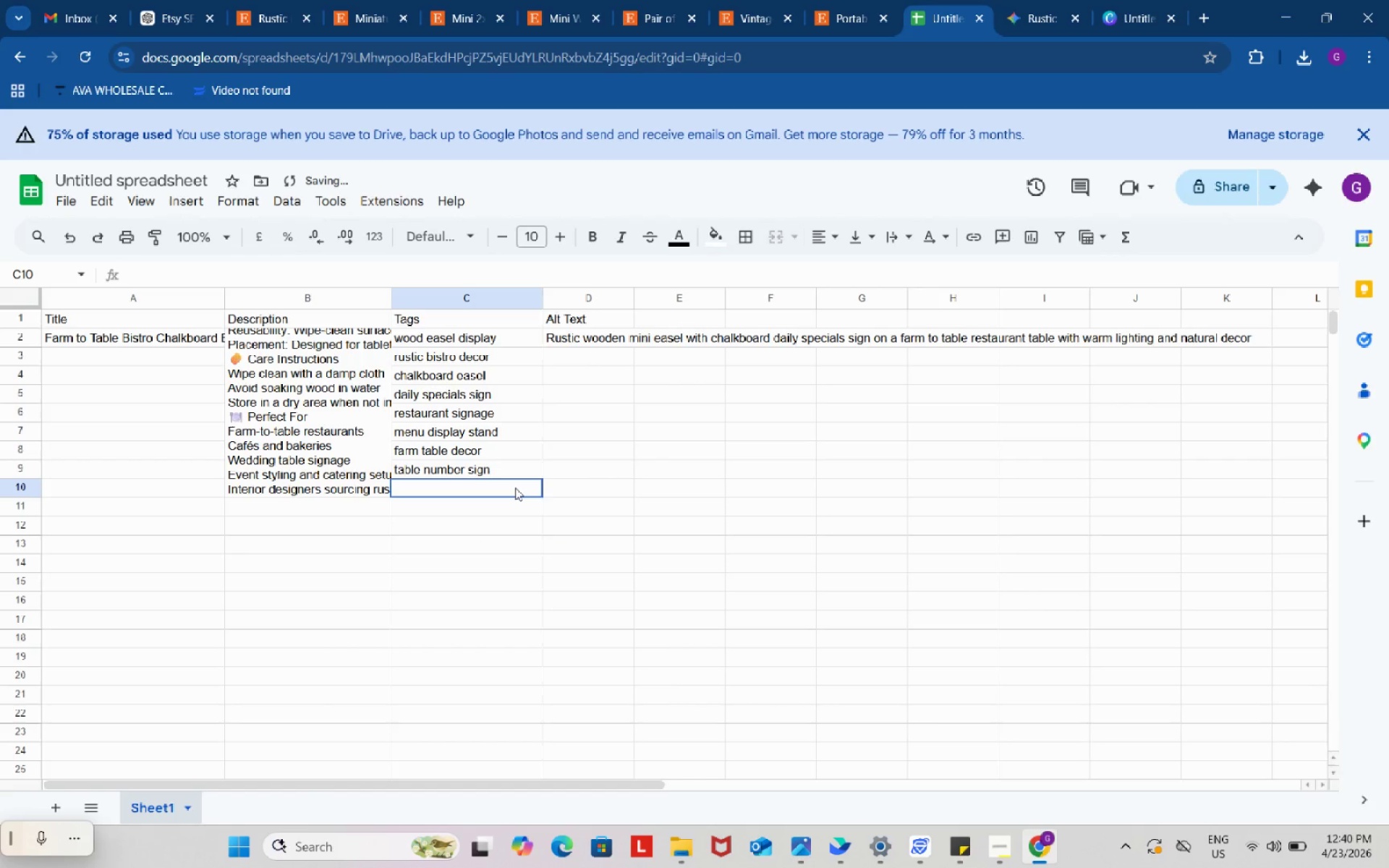 
double_click([515, 488])
 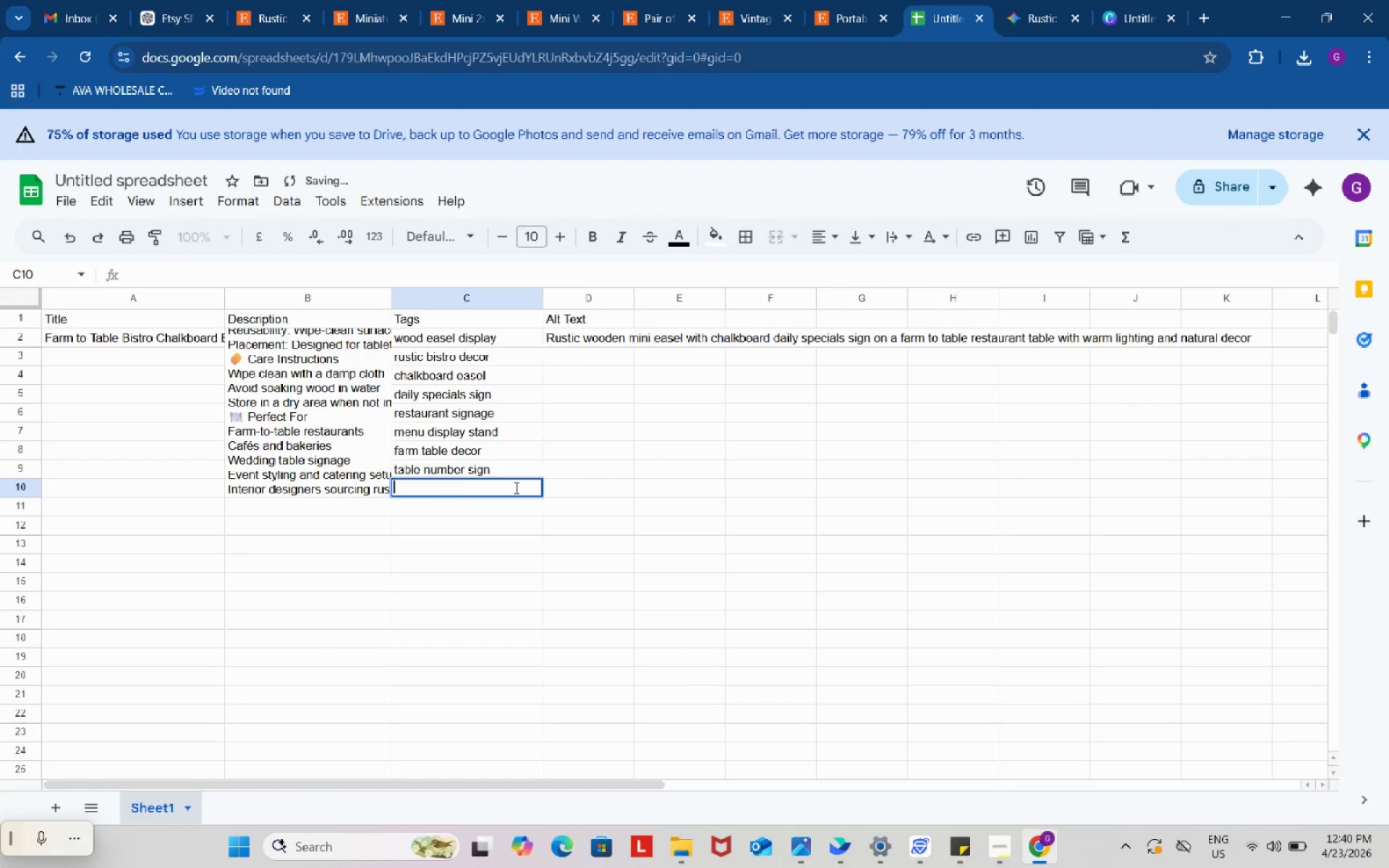 
key(Control+ControlLeft)
 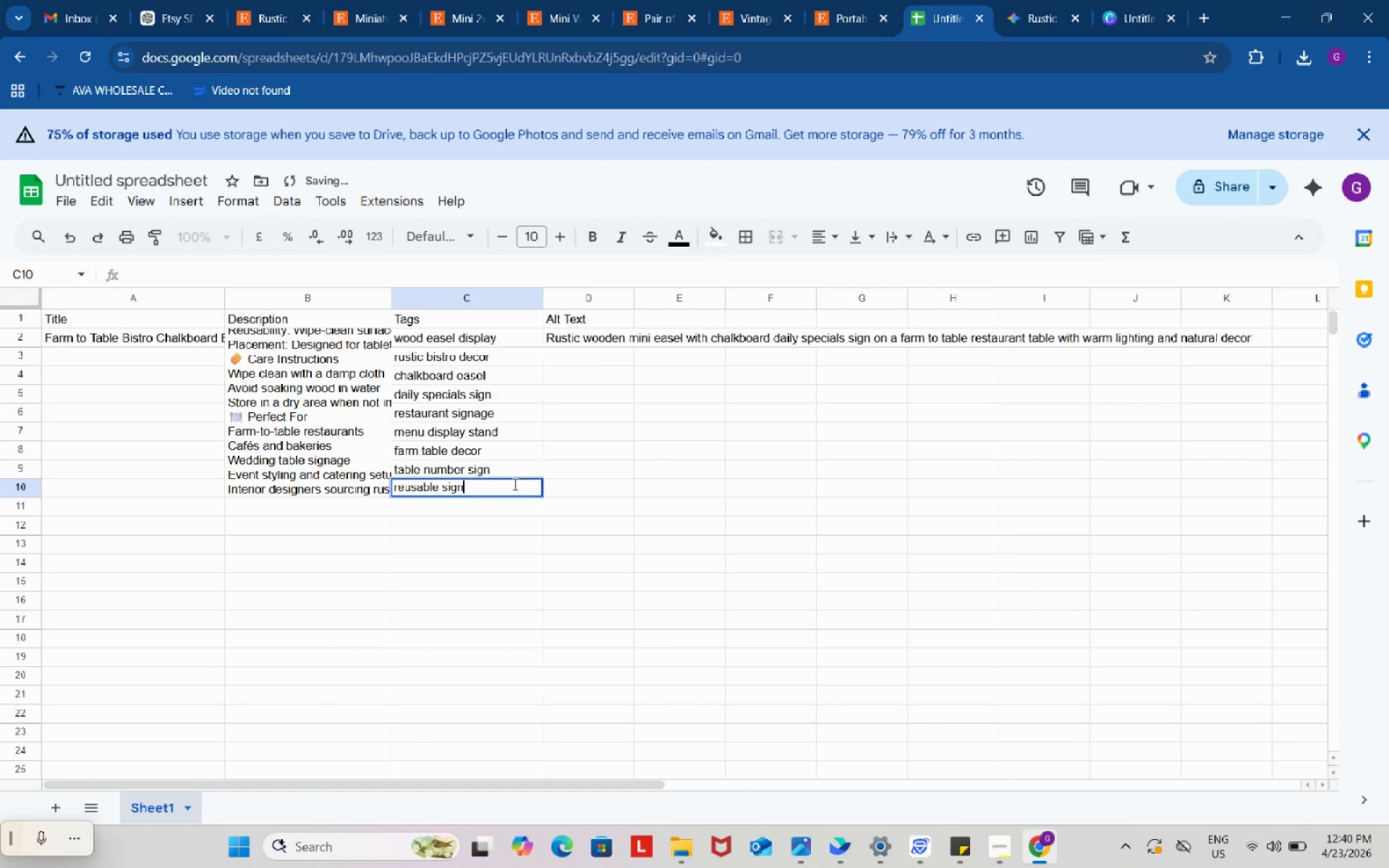 
key(Control+V)
 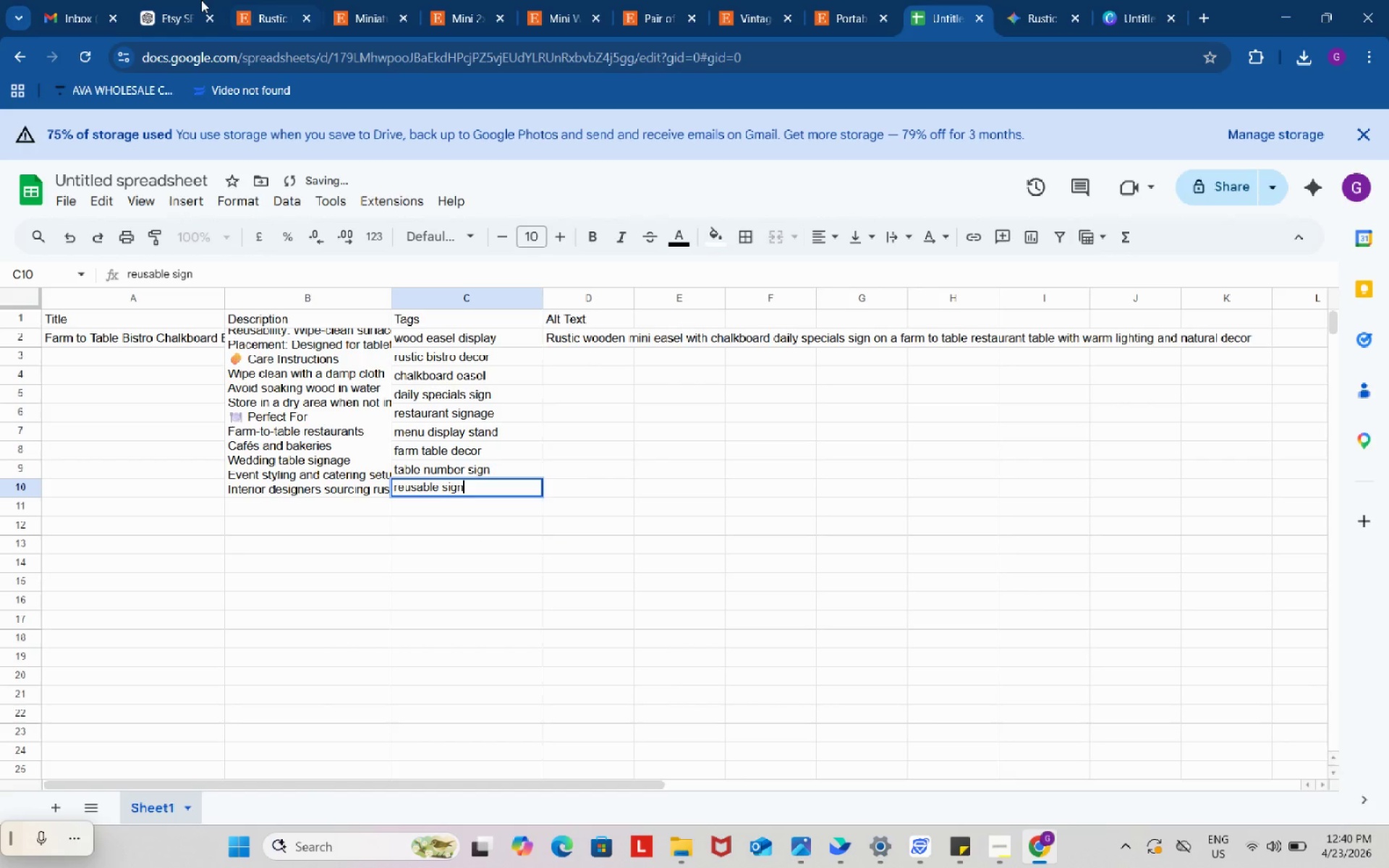 
left_click([195, 0])
 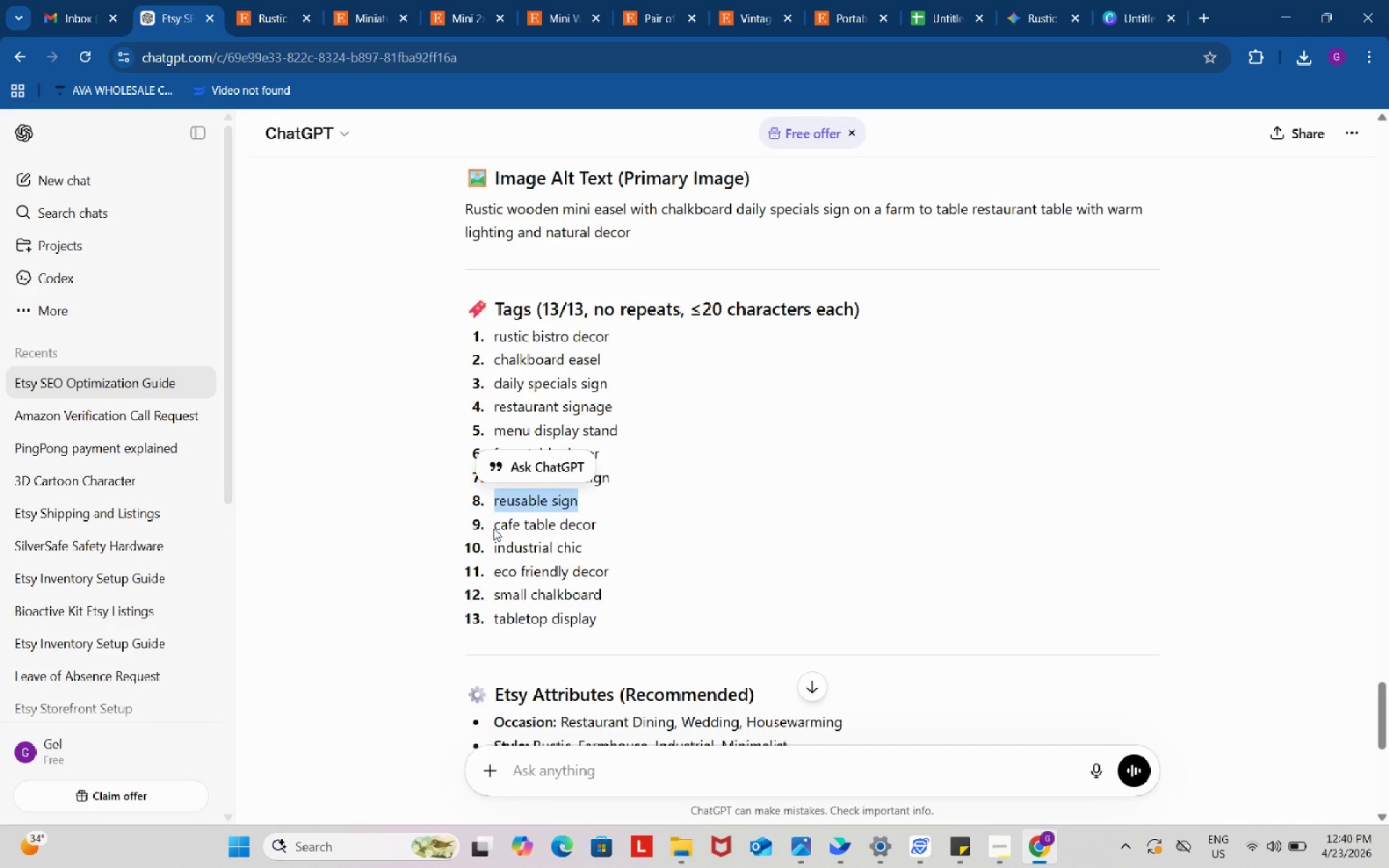 
left_click_drag(start_coordinate=[493, 528], to_coordinate=[600, 529])
 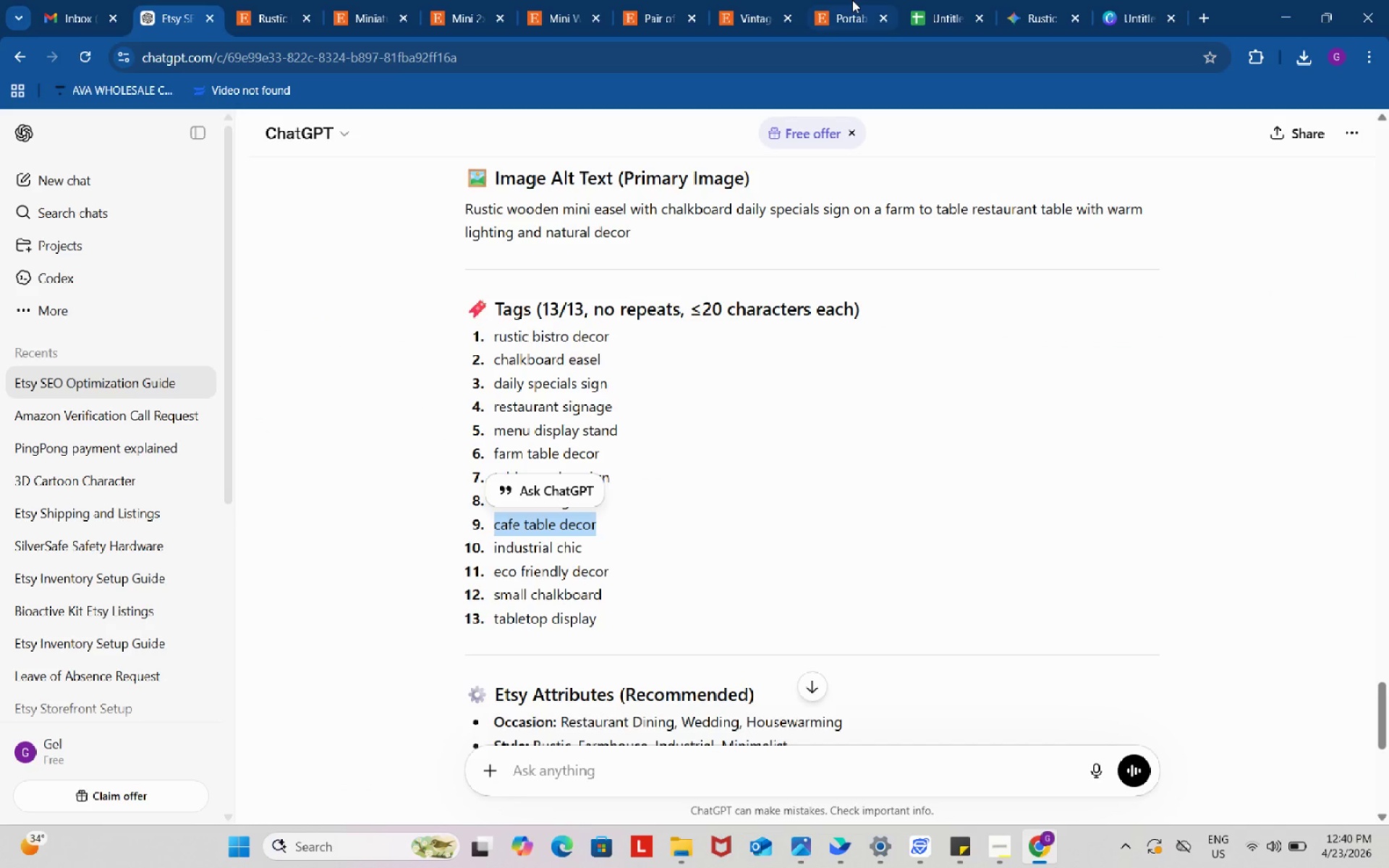 
key(Control+ControlLeft)
 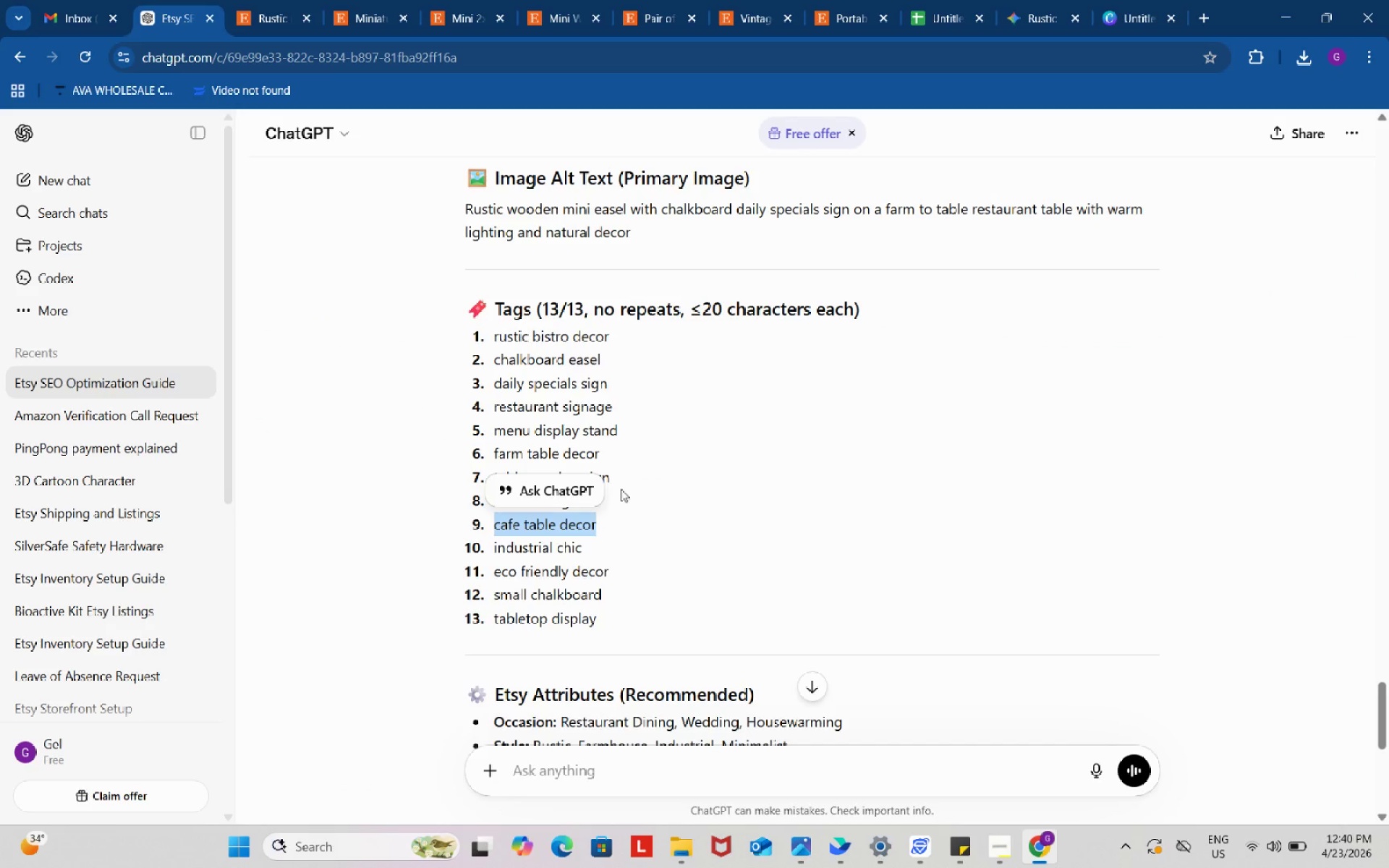 
key(Control+C)
 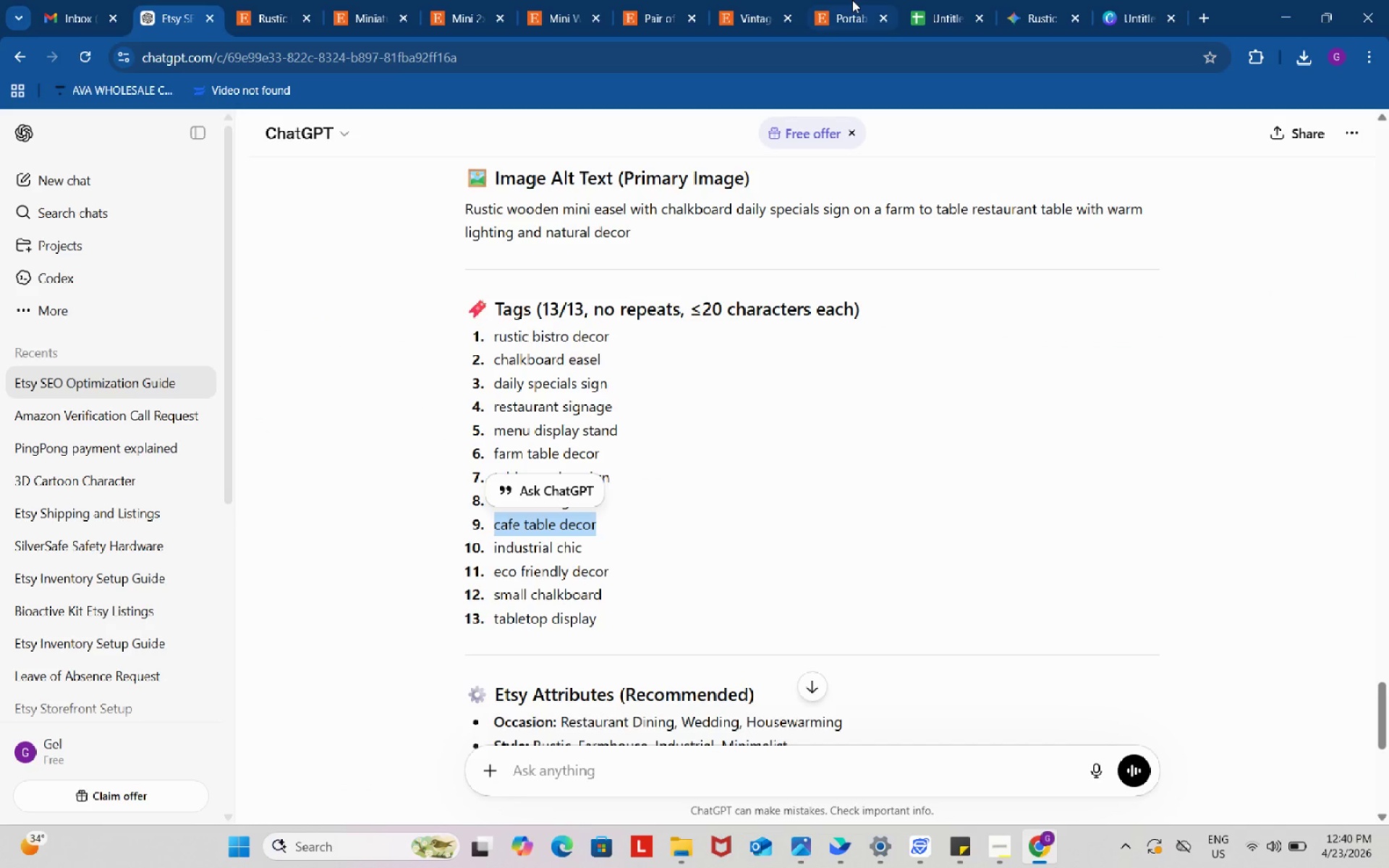 
left_click([850, 0])
 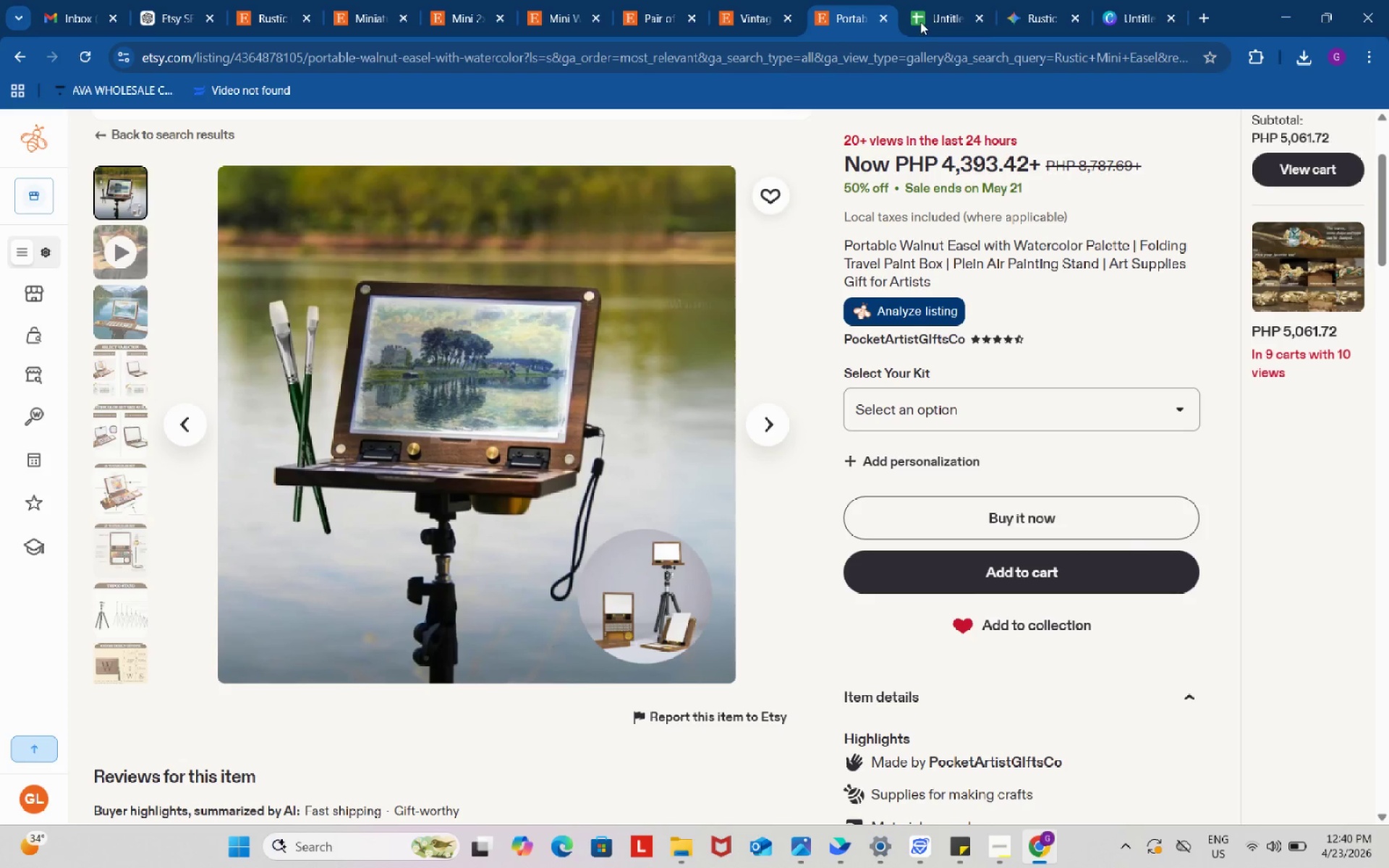 
left_click([942, 20])
 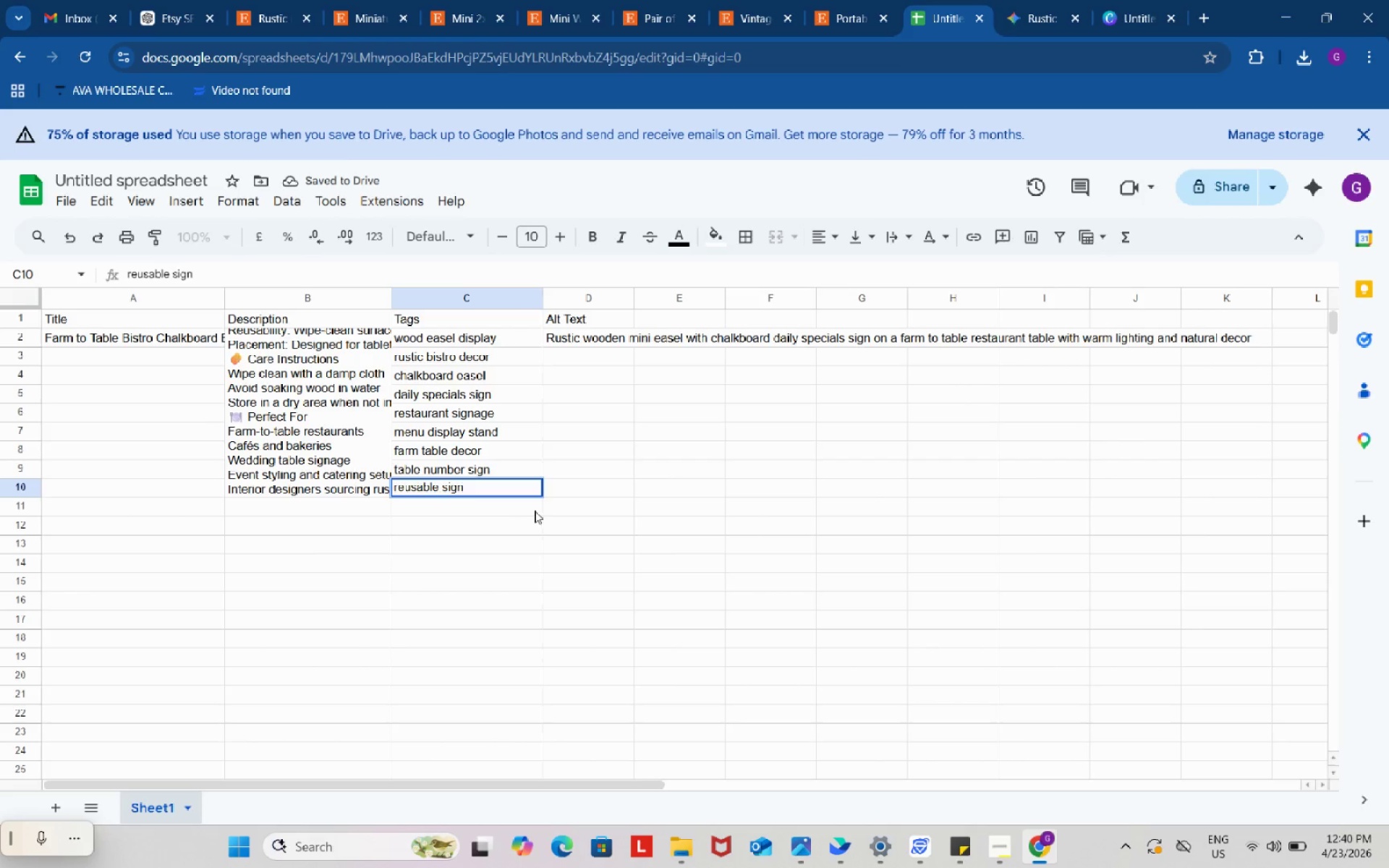 
double_click([535, 511])
 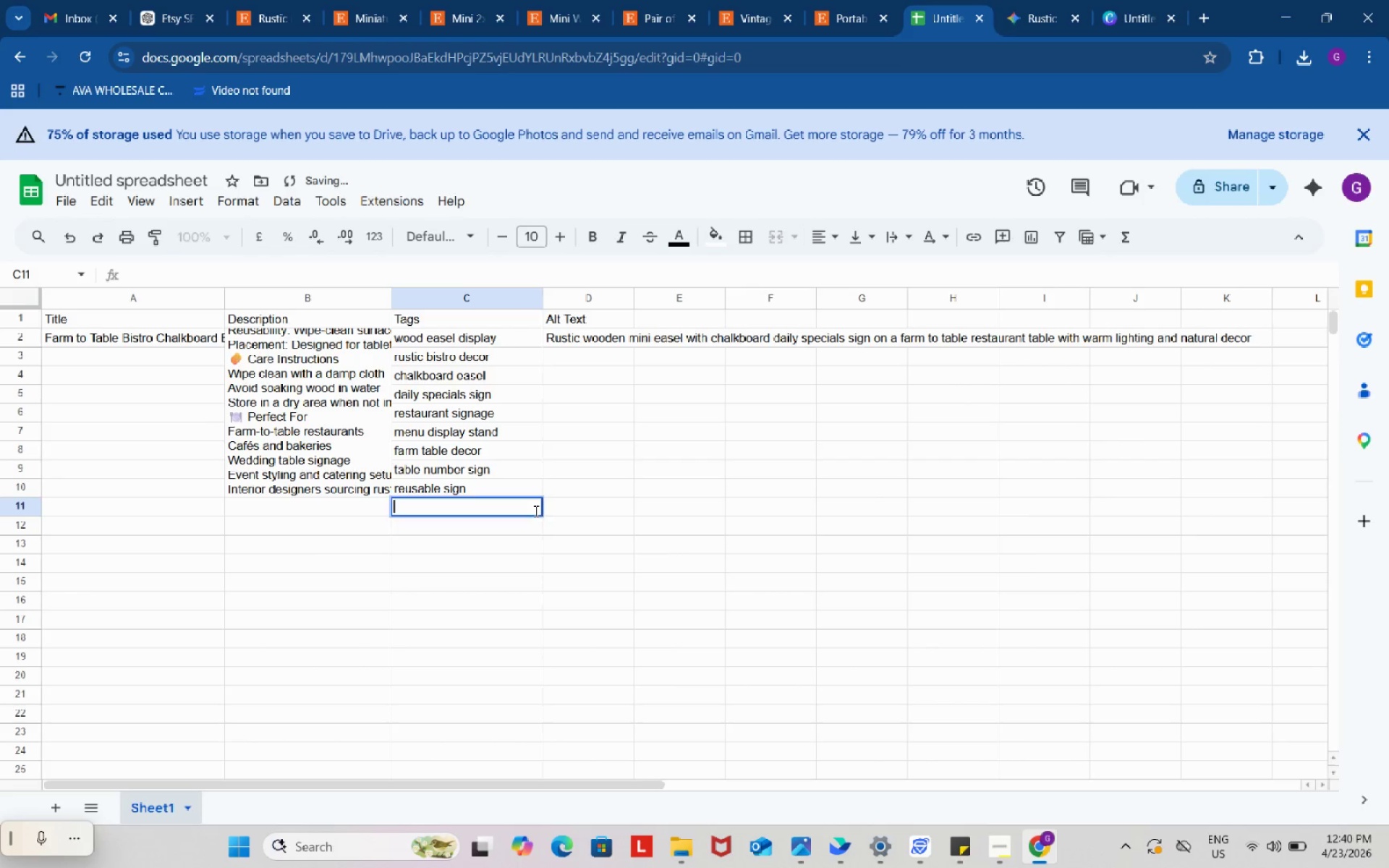 
key(Control+ControlLeft)
 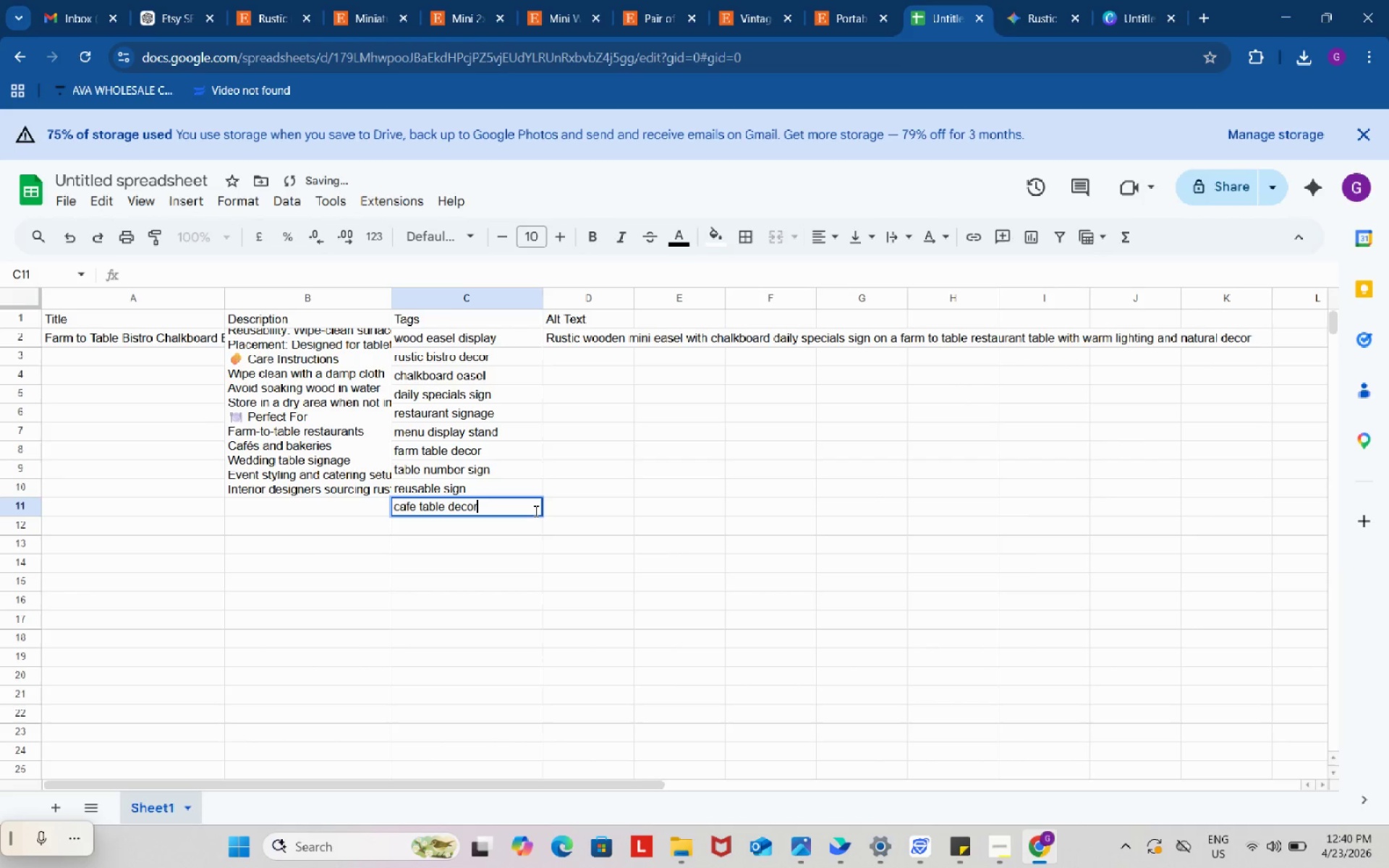 
key(Control+V)
 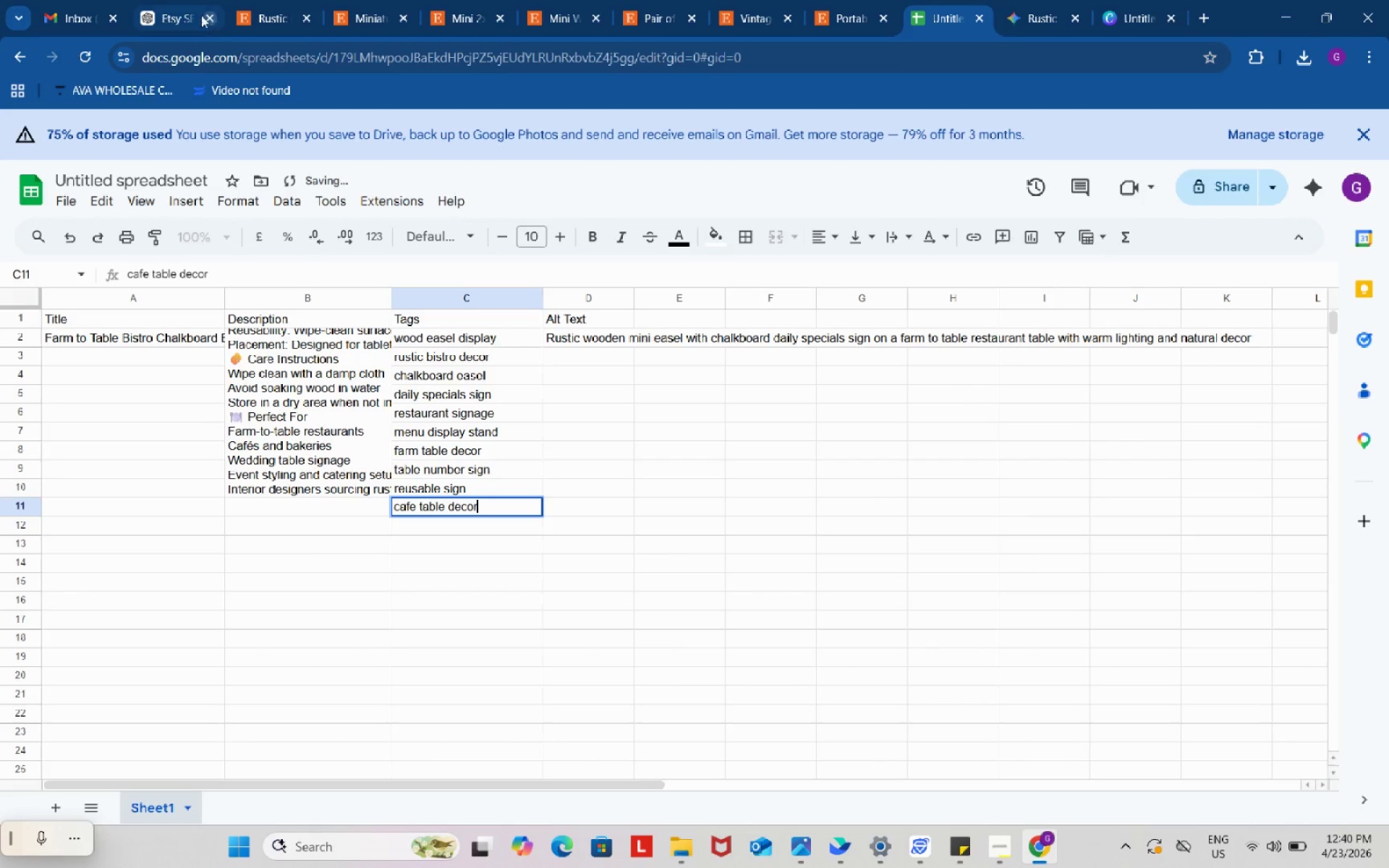 
left_click([159, 0])
 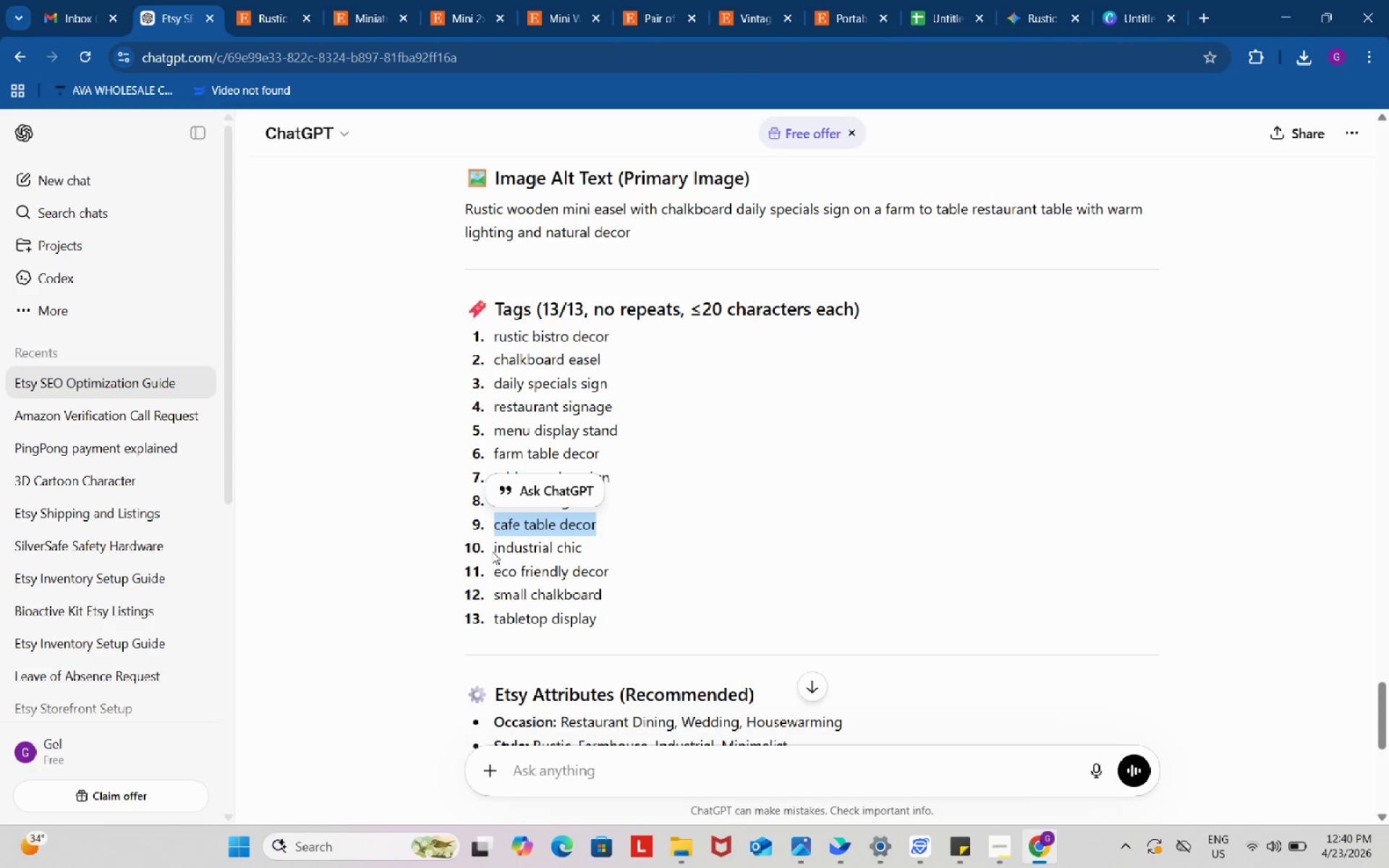 
left_click_drag(start_coordinate=[490, 549], to_coordinate=[597, 546])
 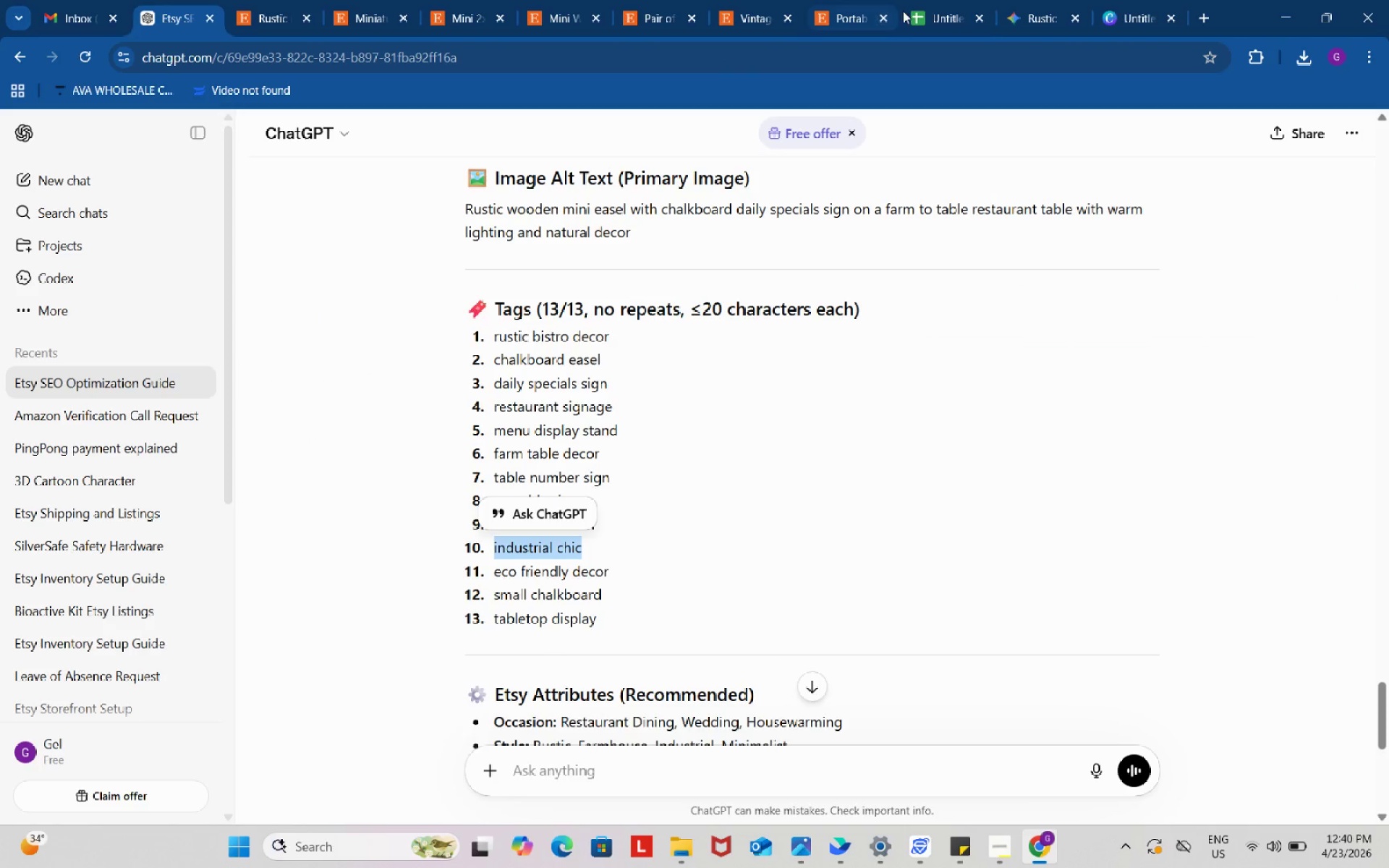 
key(Control+ControlLeft)
 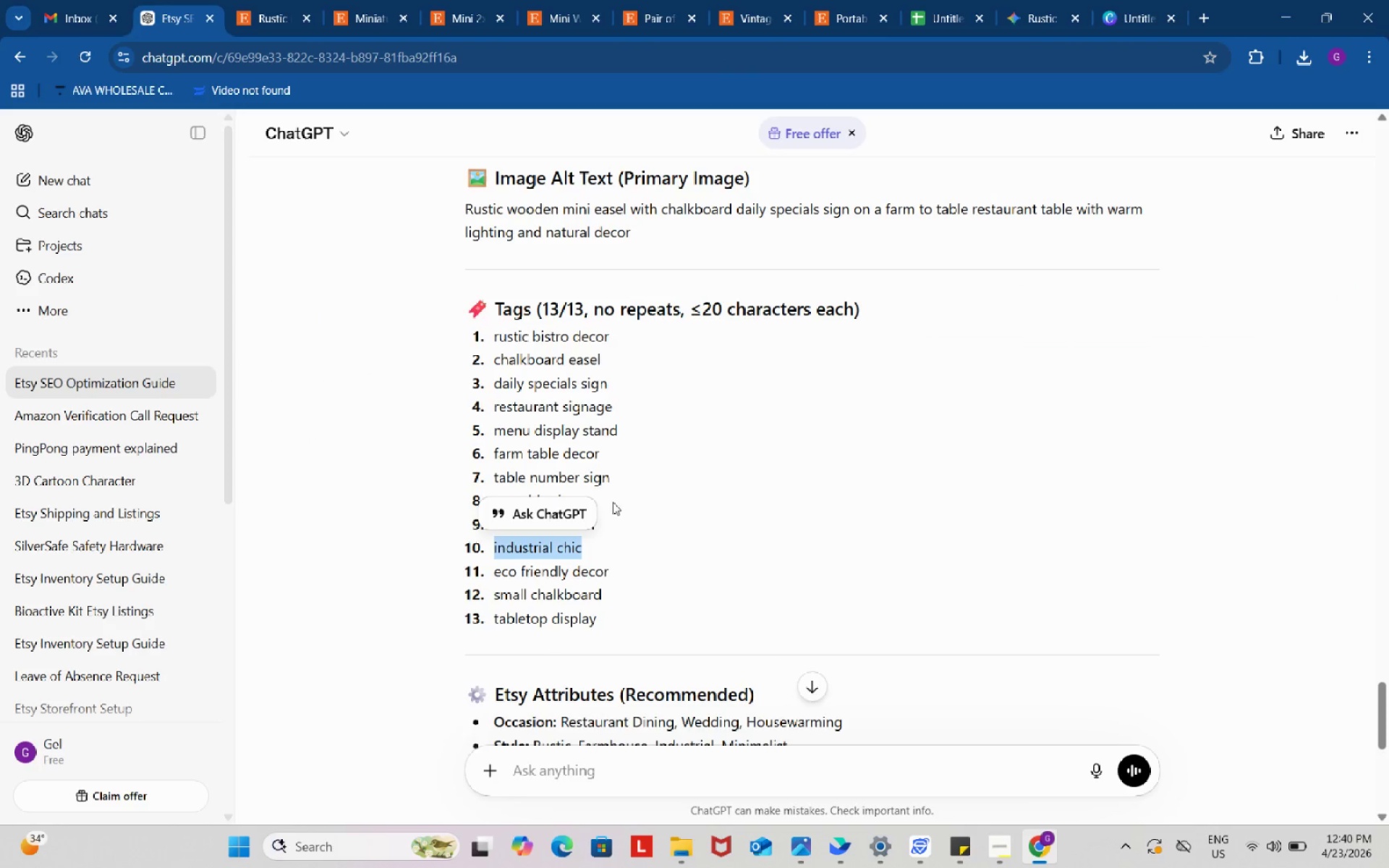 
key(Control+C)
 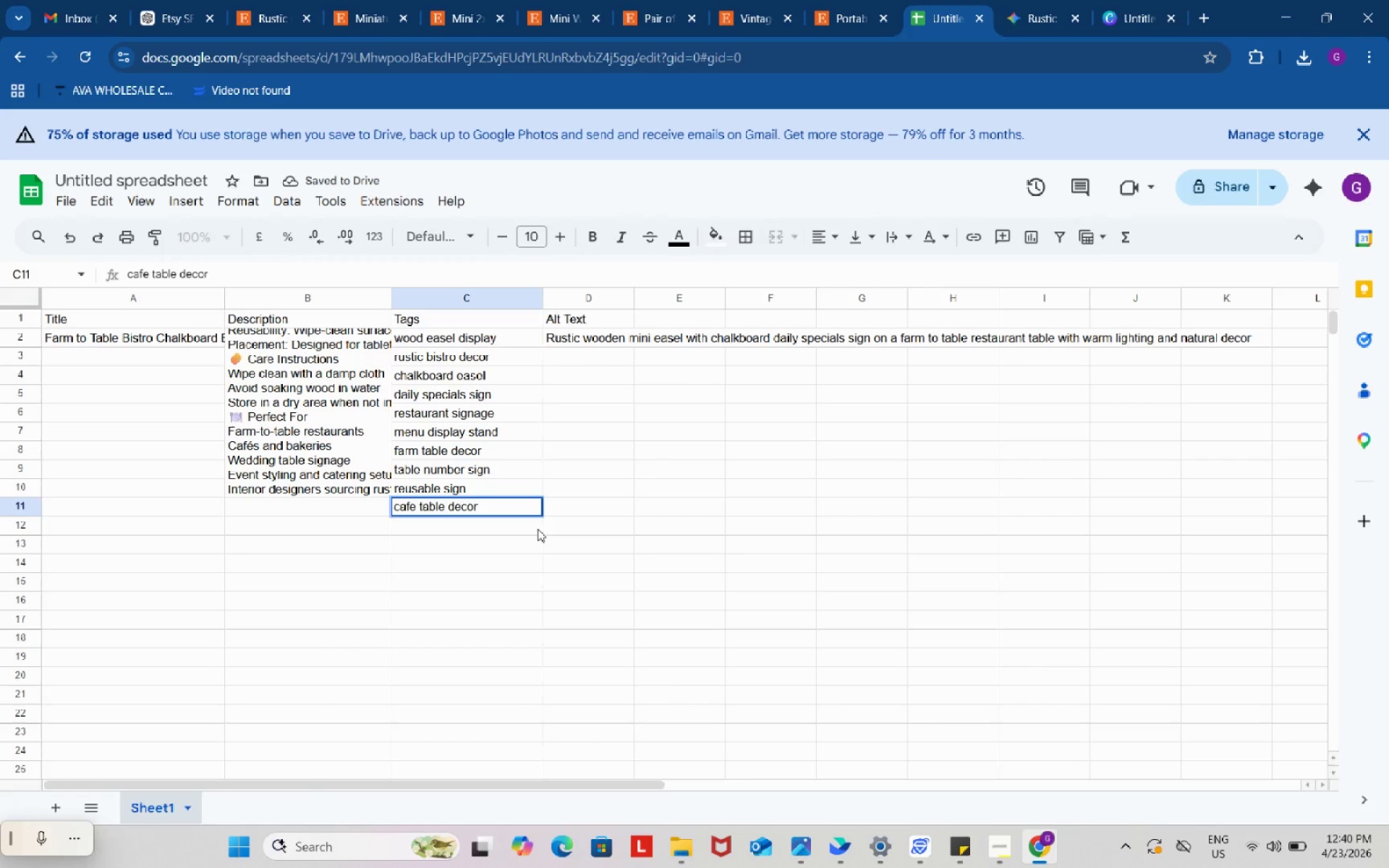 
double_click([530, 529])
 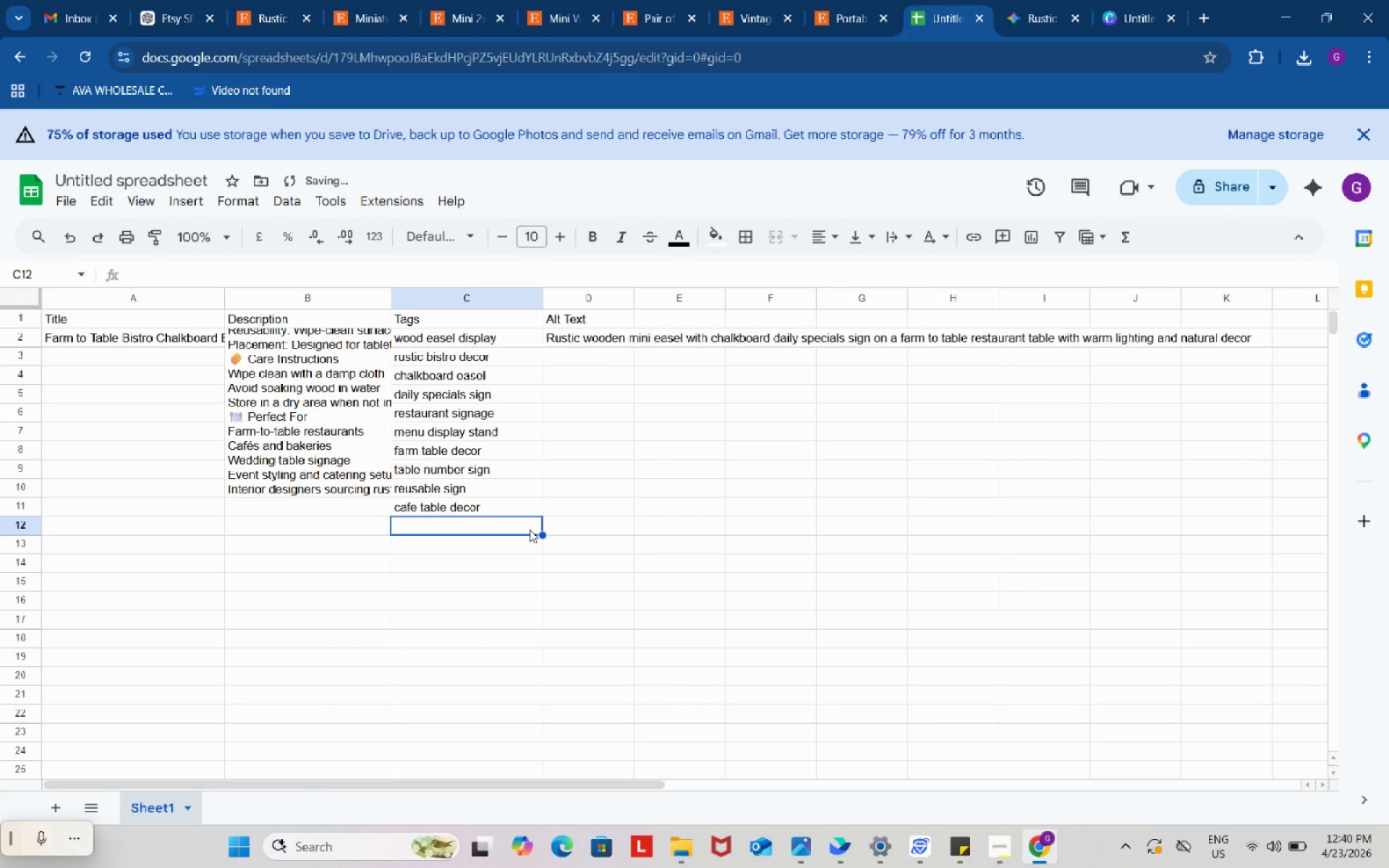 
key(Control+ControlLeft)
 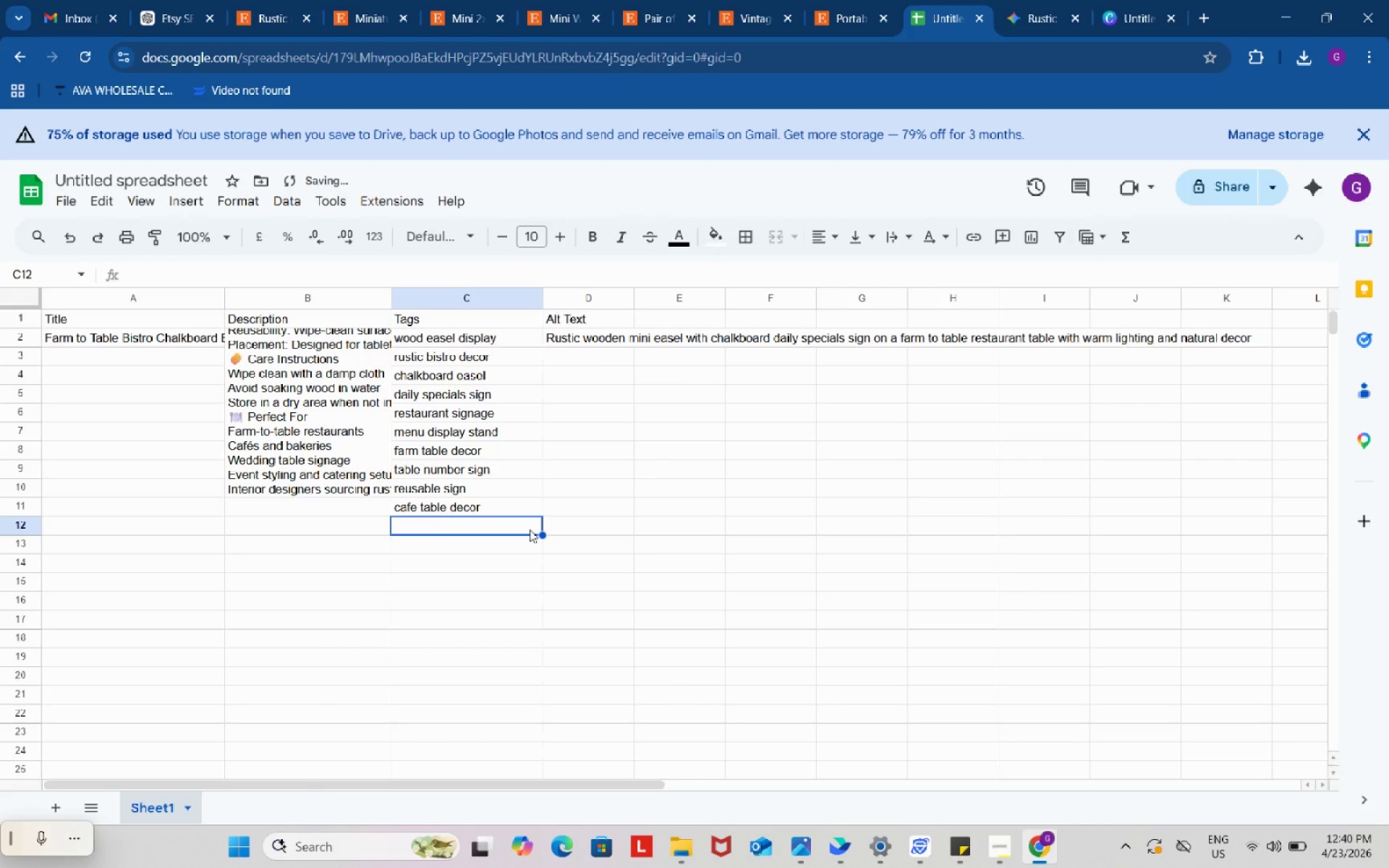 
key(Control+V)
 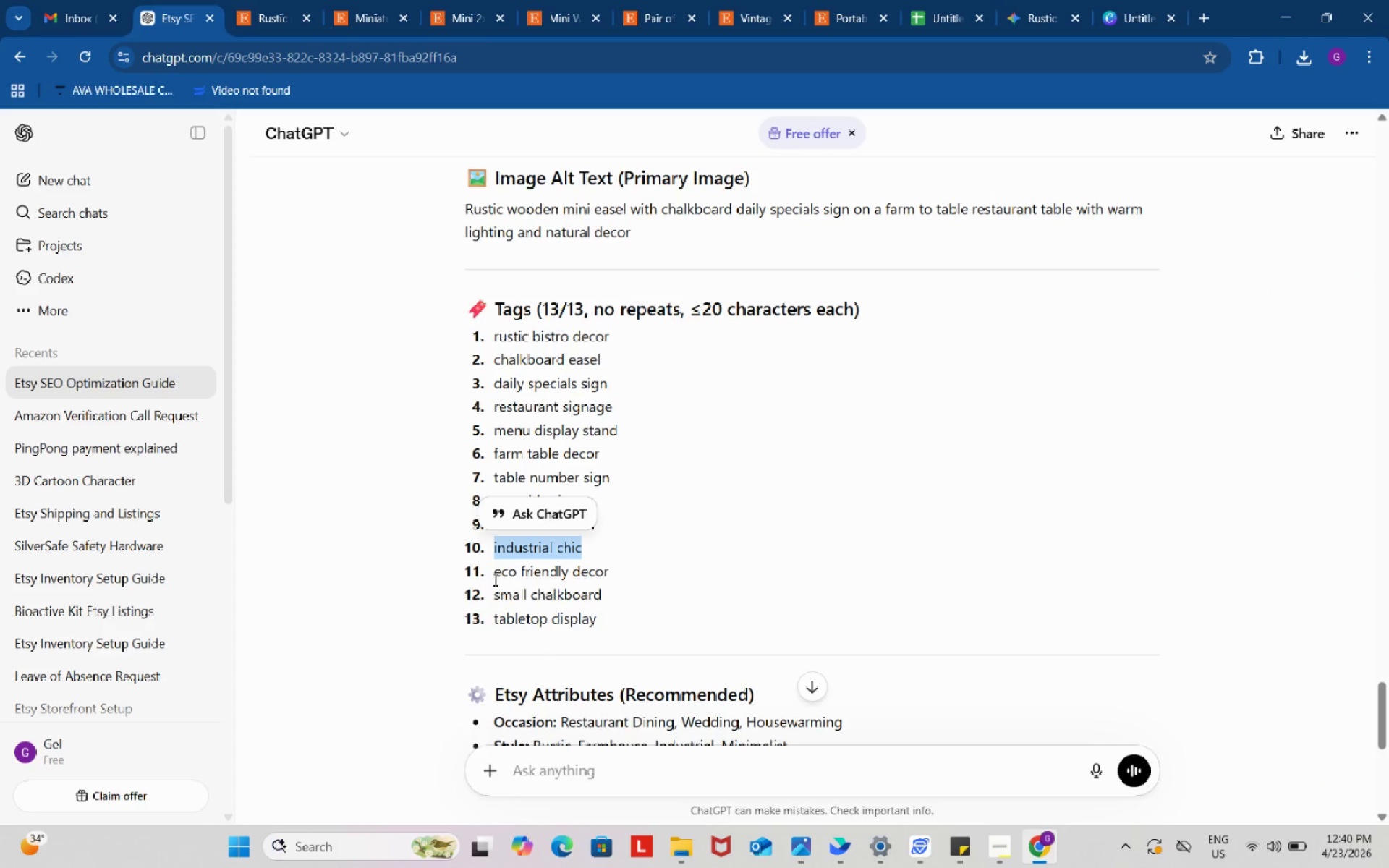 
left_click_drag(start_coordinate=[490, 577], to_coordinate=[624, 576])
 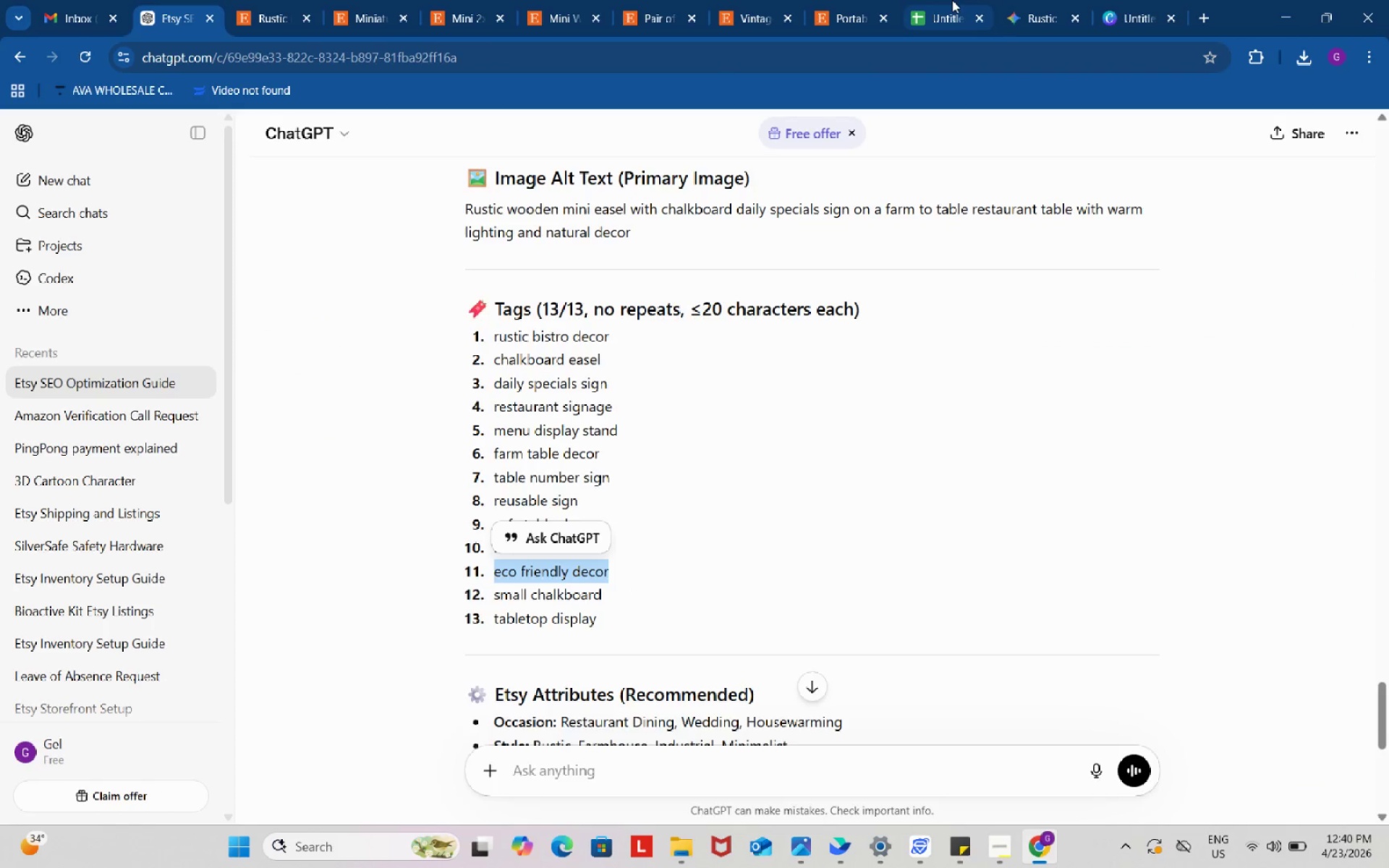 
key(Control+ControlLeft)
 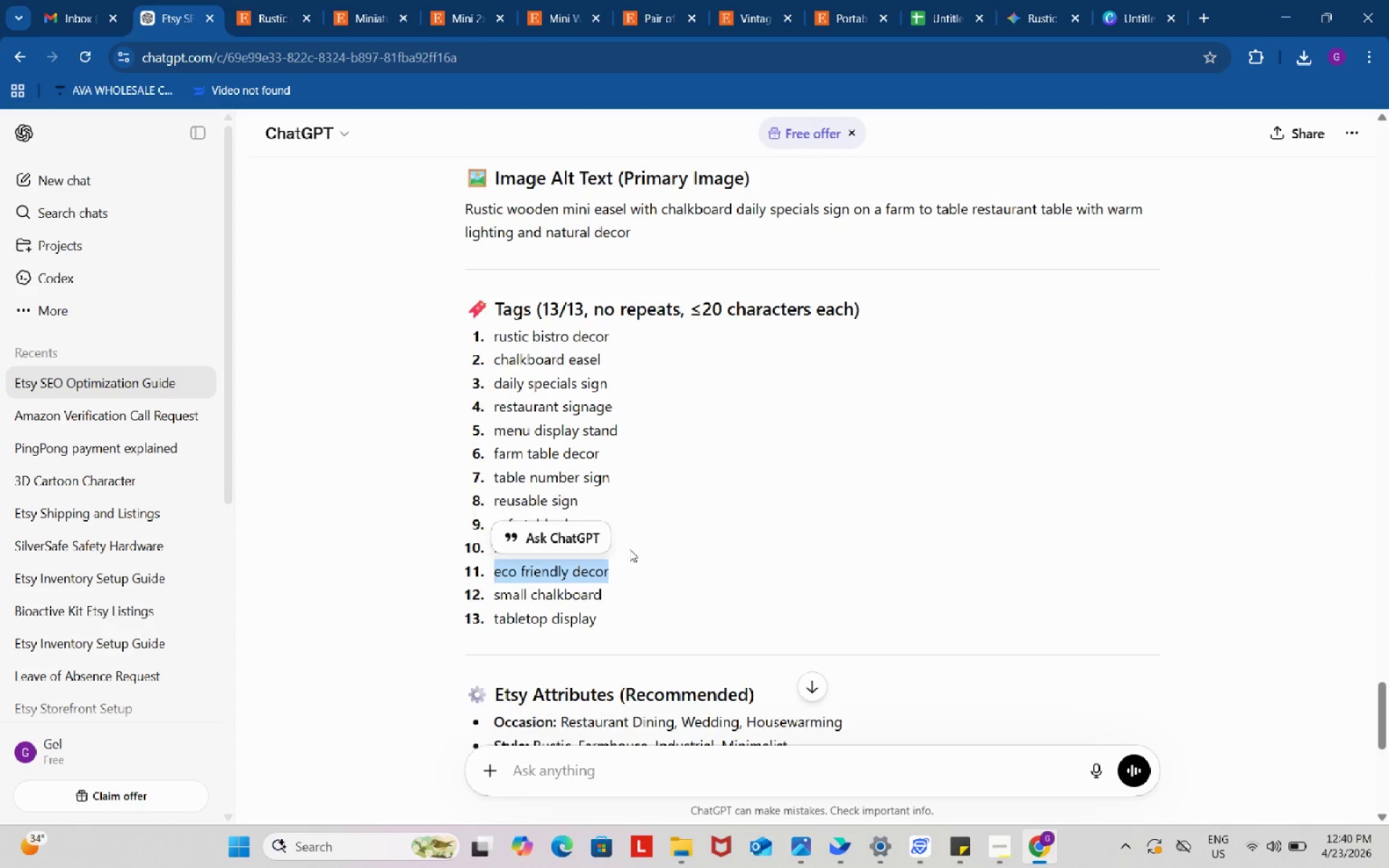 
key(Control+C)
 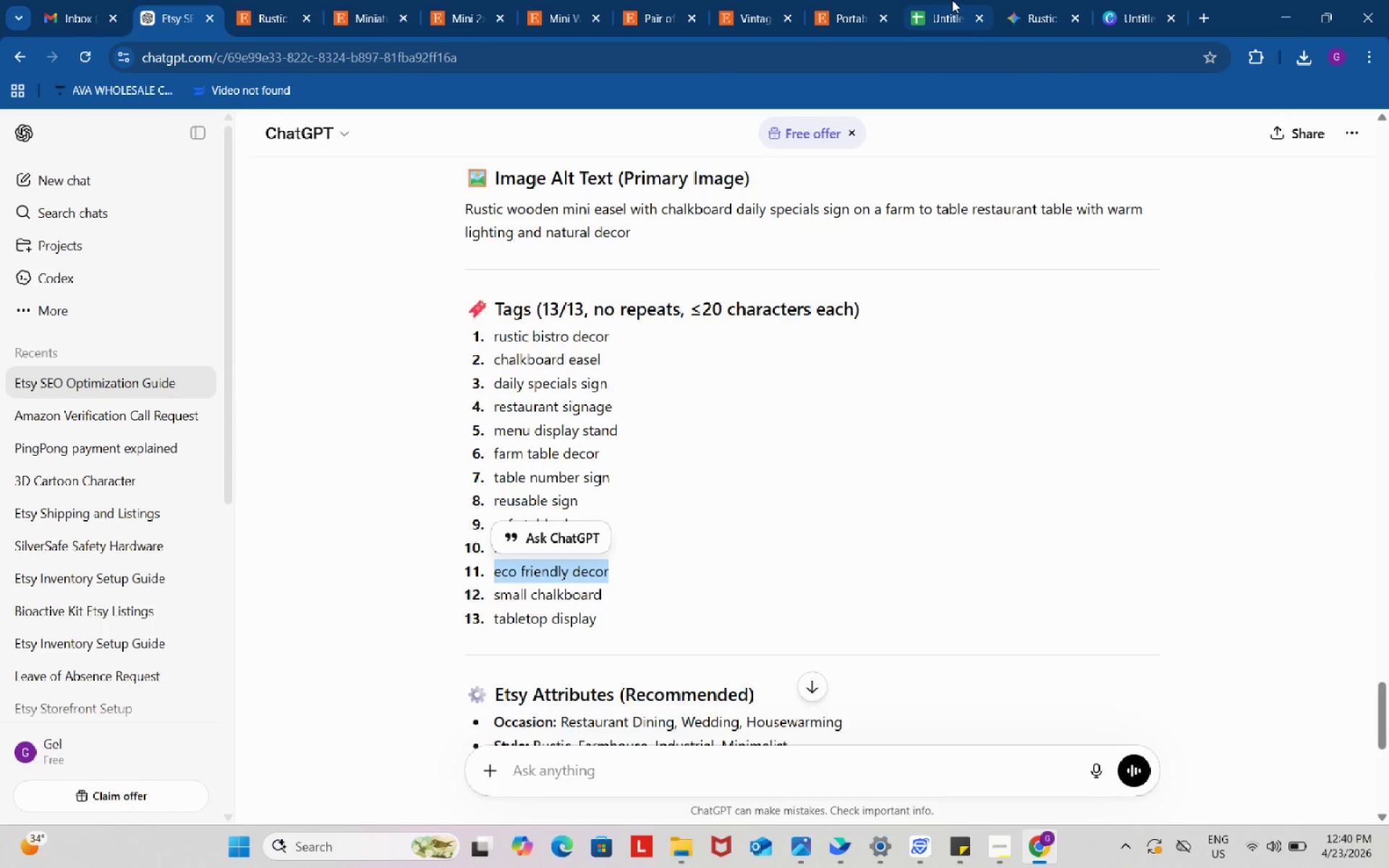 
left_click([952, 0])
 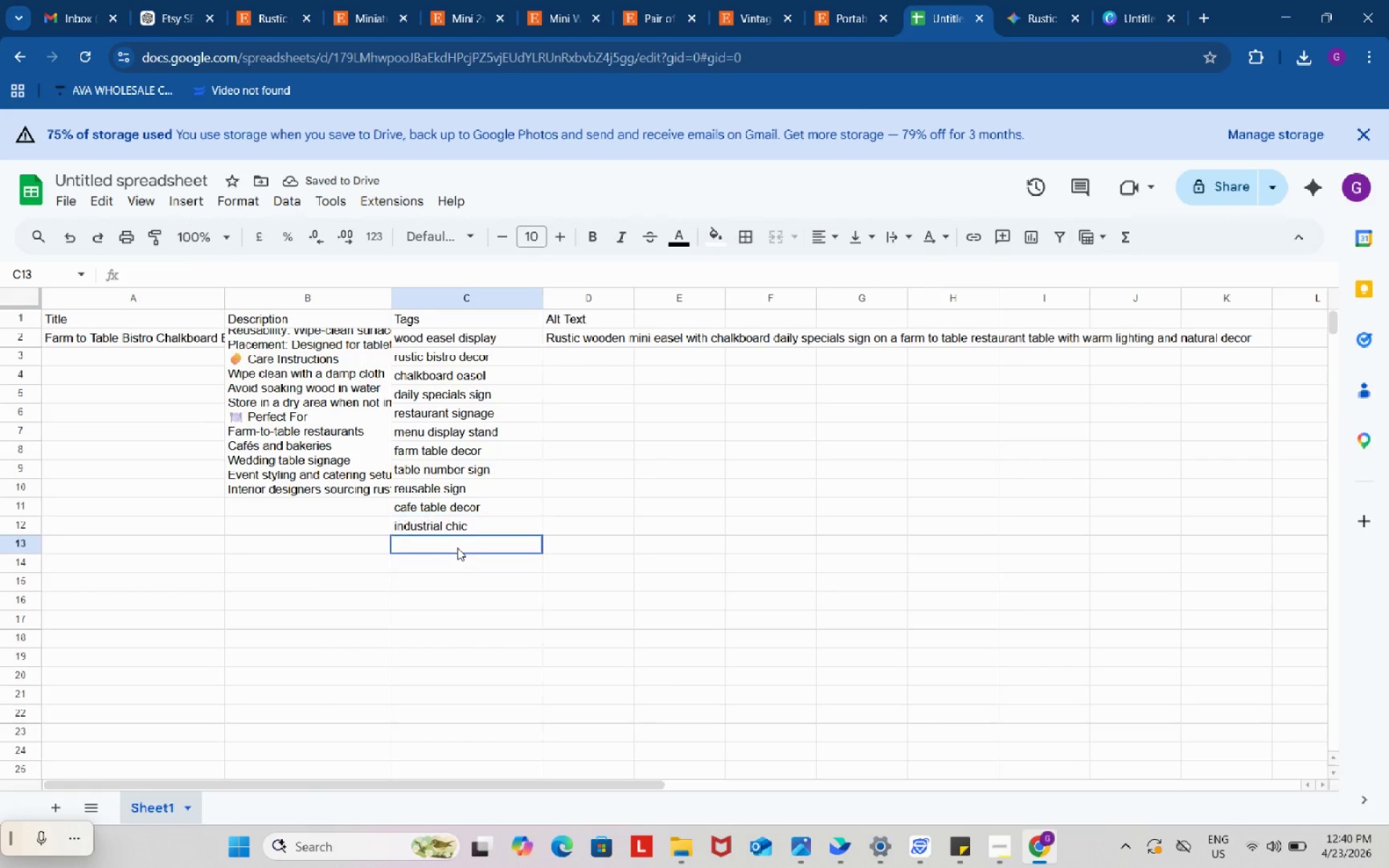 
double_click([457, 548])
 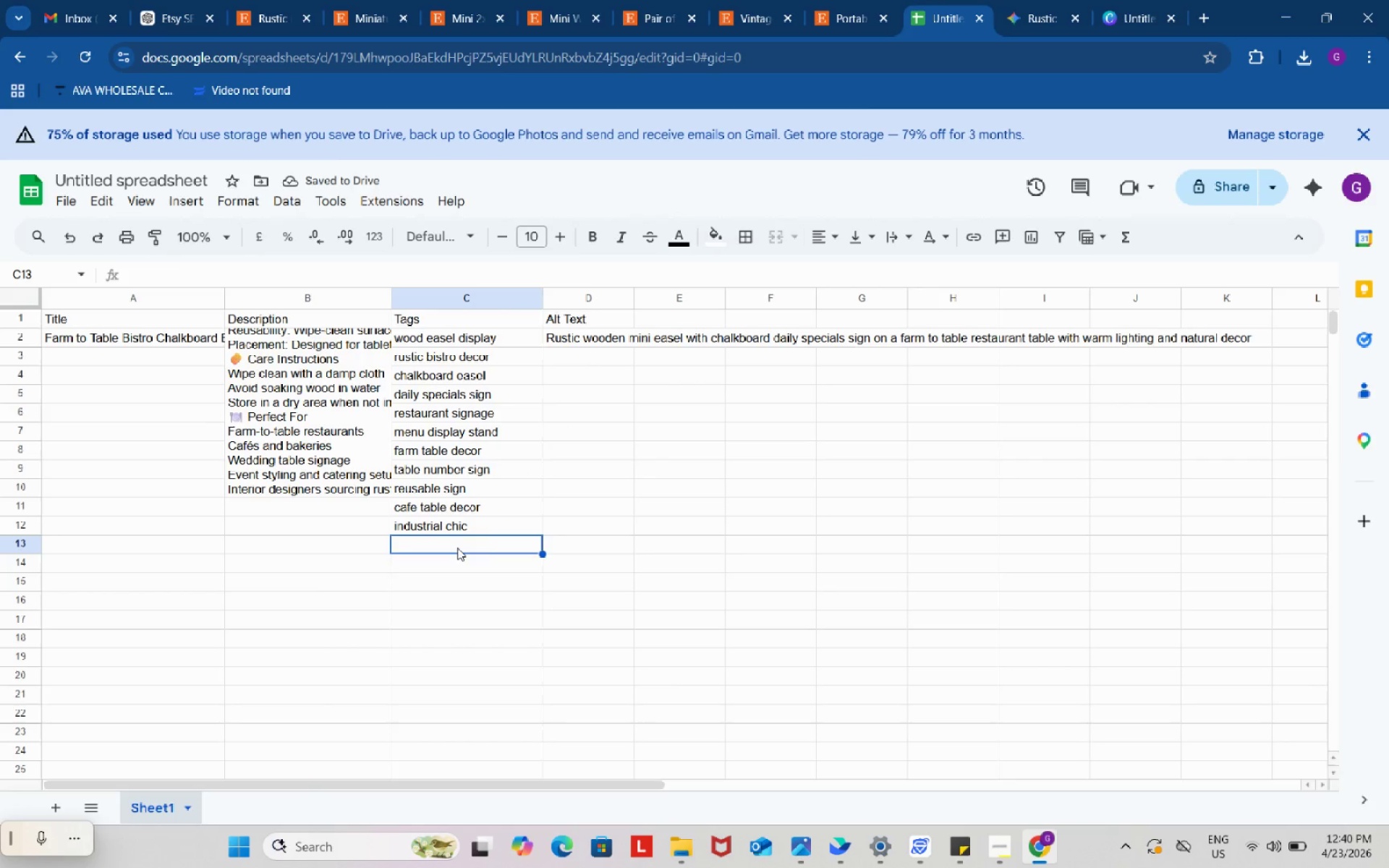 
key(Control+ControlLeft)
 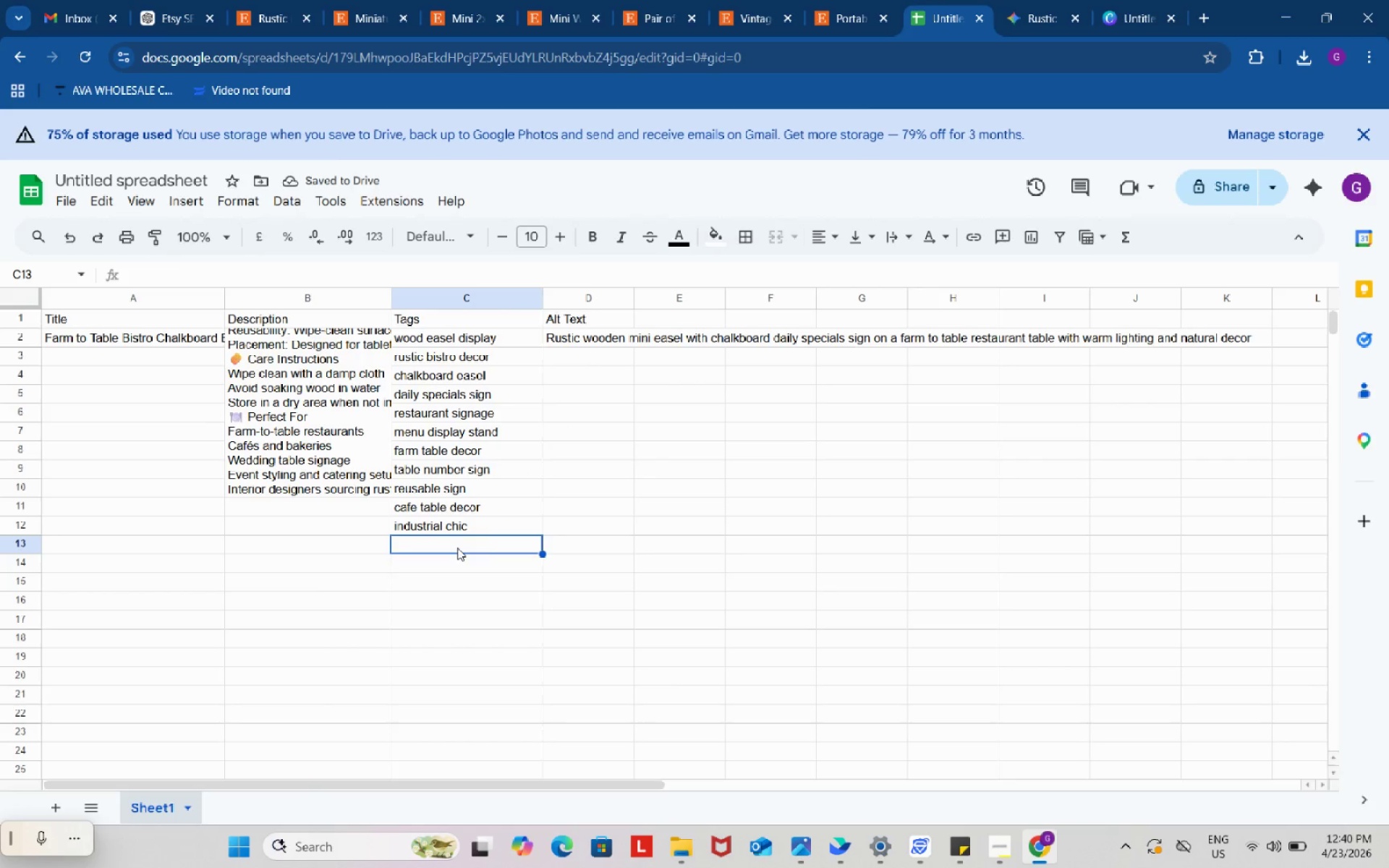 
key(Control+V)
 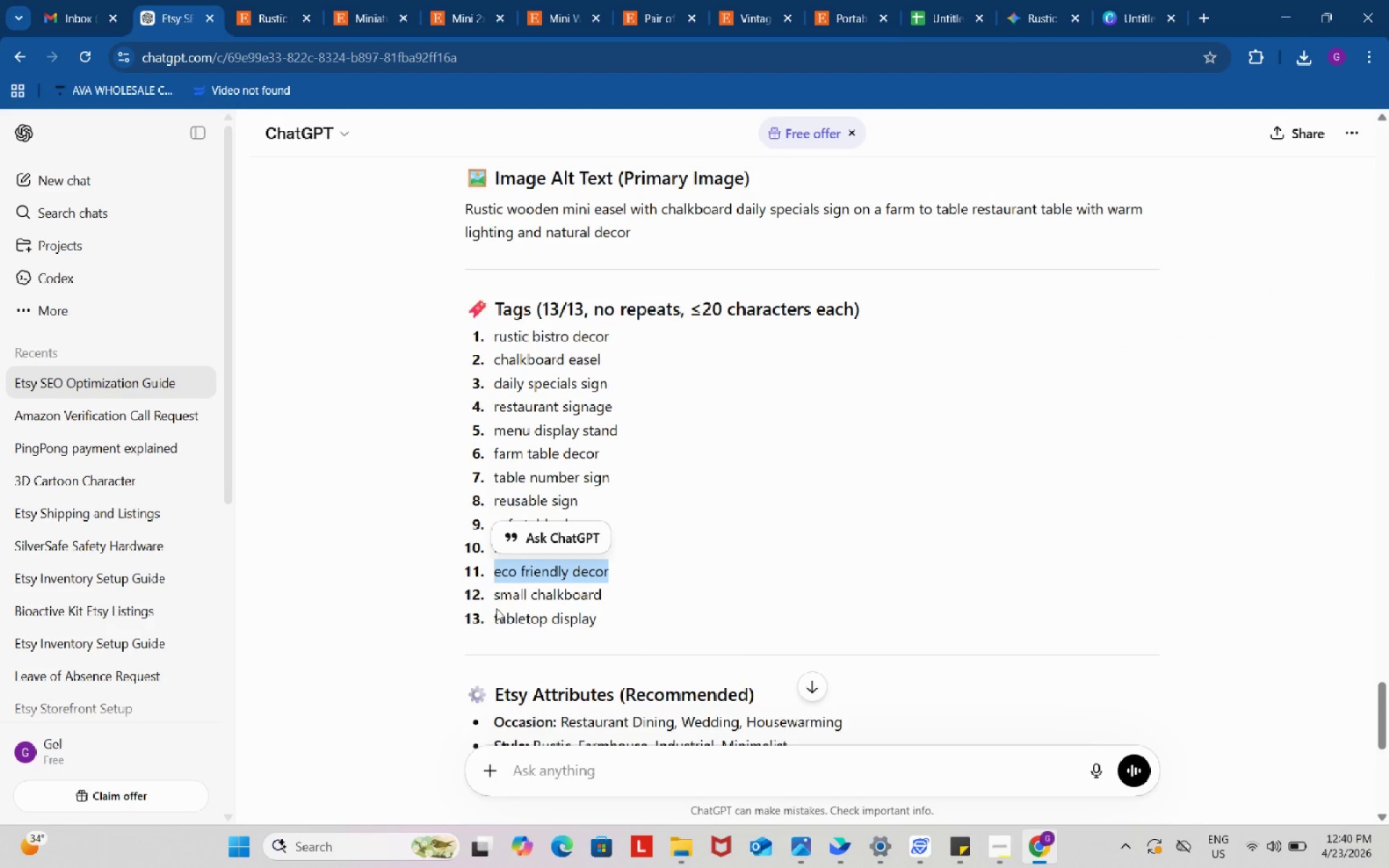 
left_click_drag(start_coordinate=[491, 623], to_coordinate=[620, 613])
 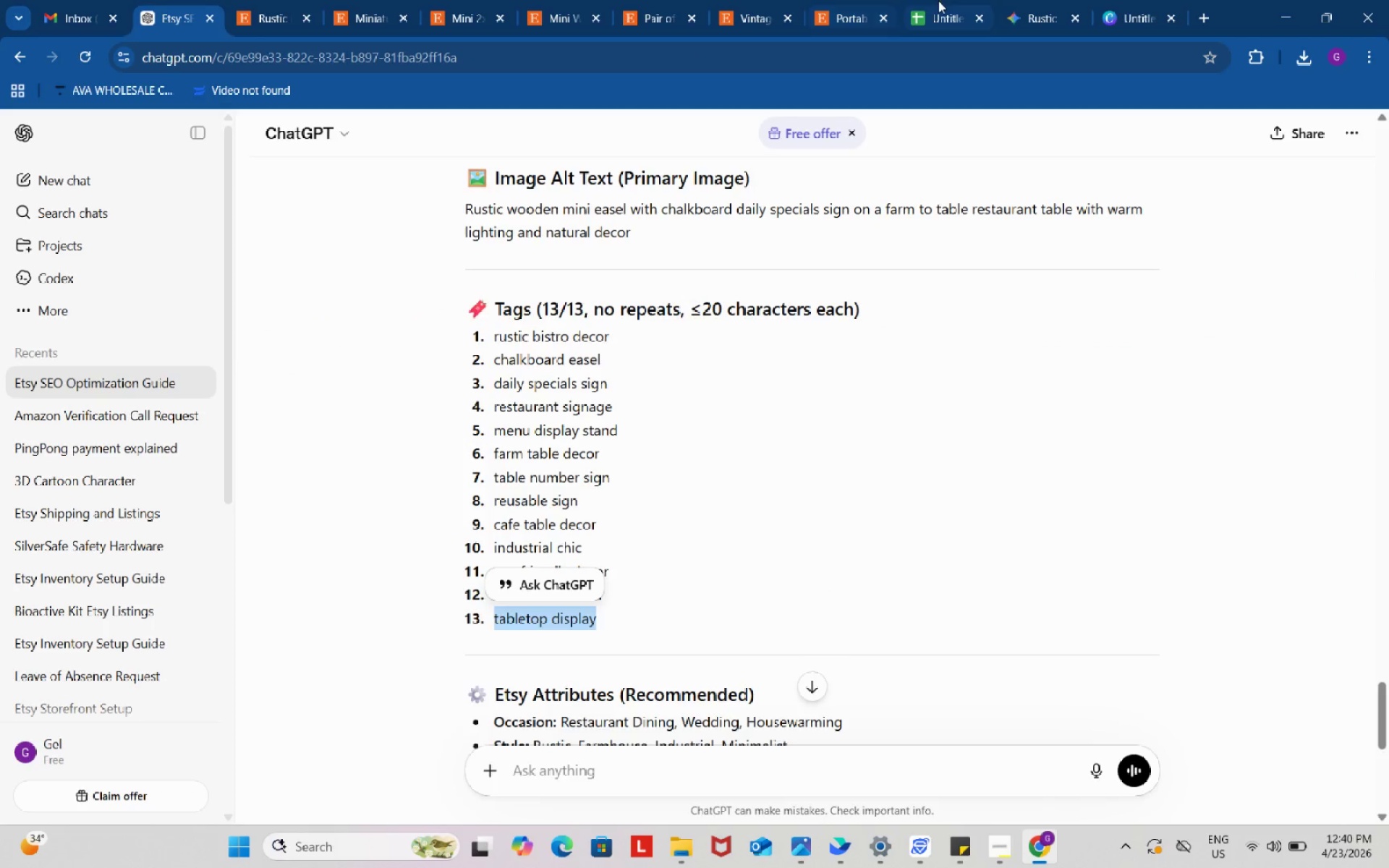 
key(Control+ControlLeft)
 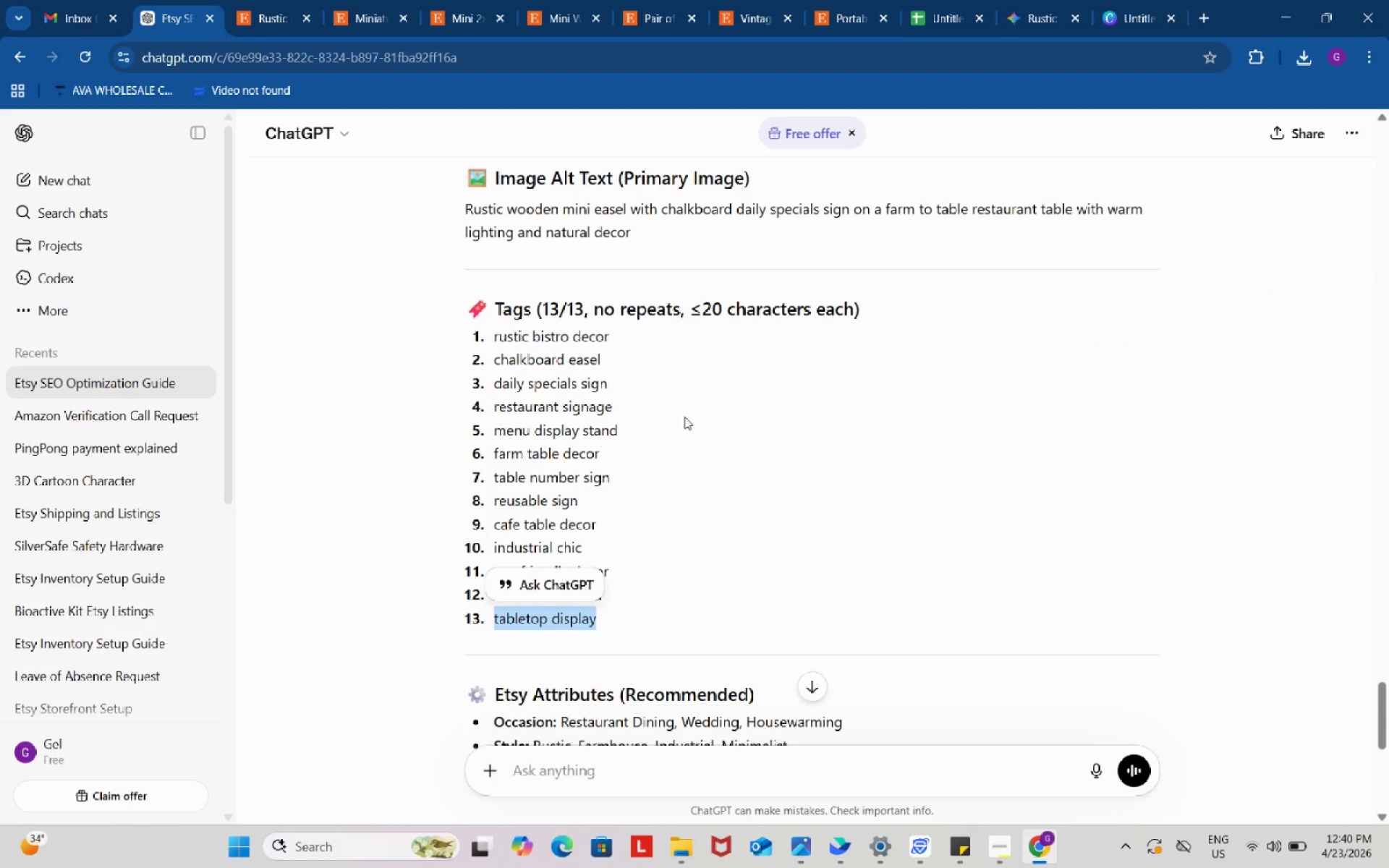 
key(Control+C)
 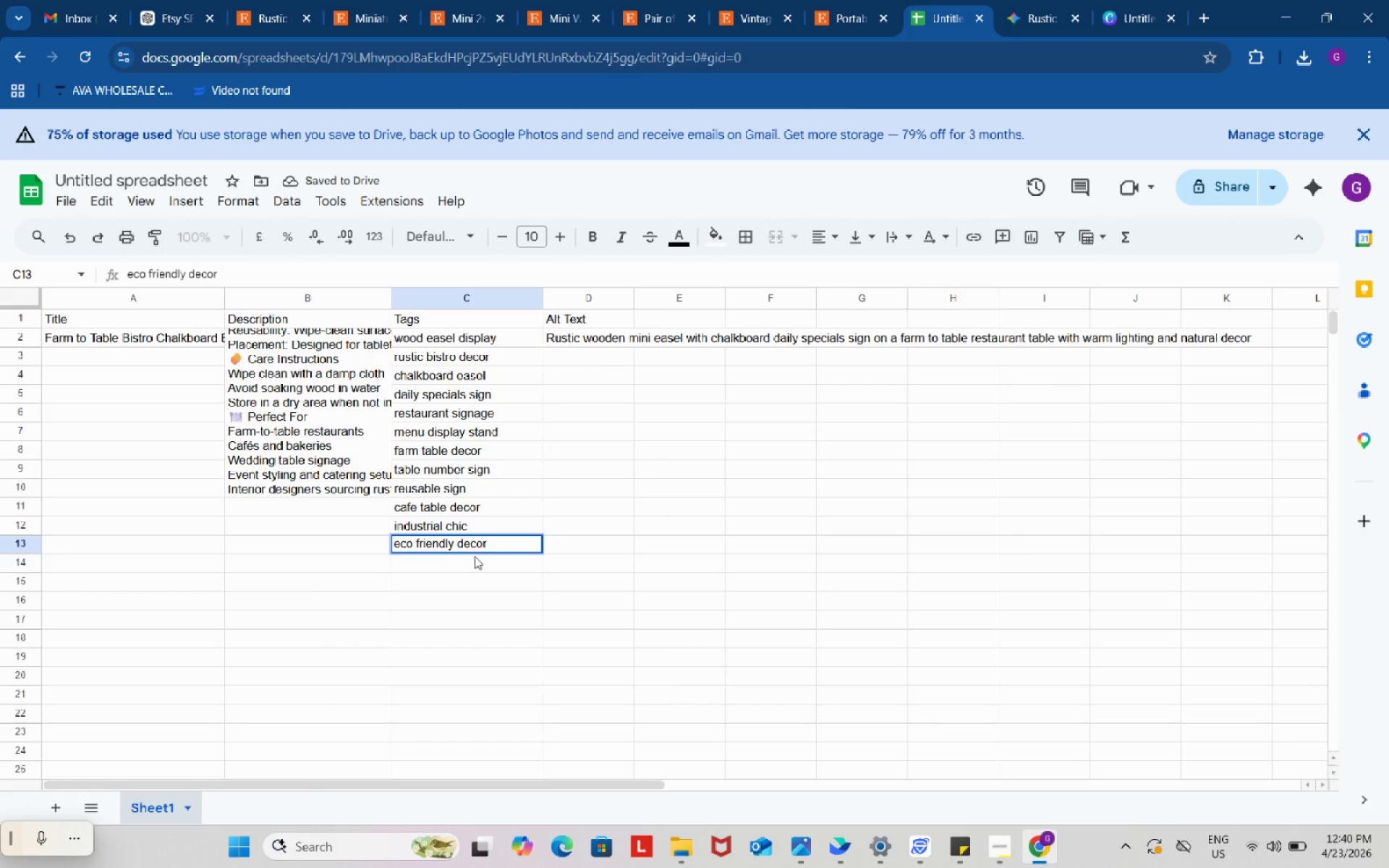 
double_click([477, 564])
 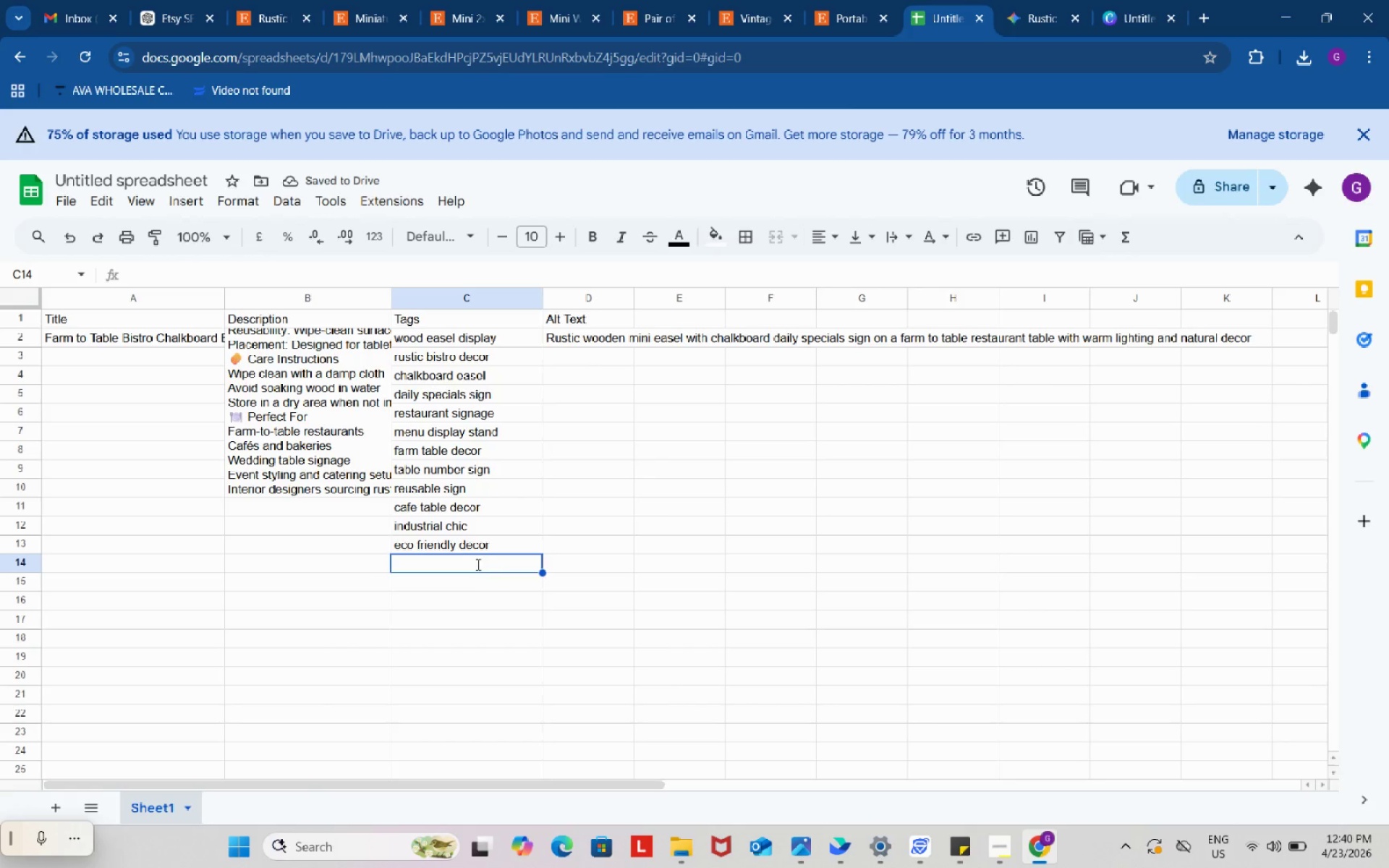 
key(Control+ControlLeft)
 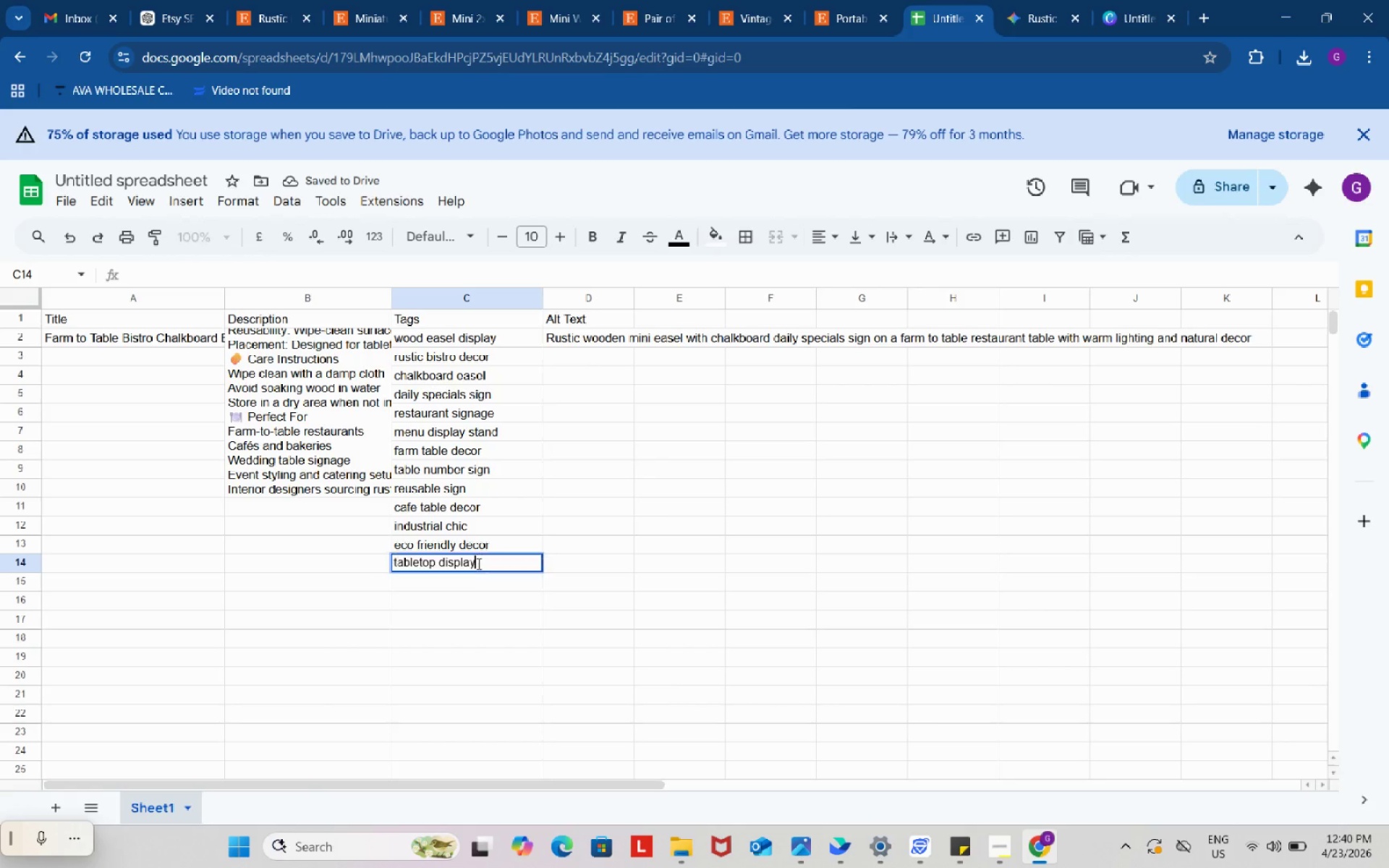 
key(Control+V)
 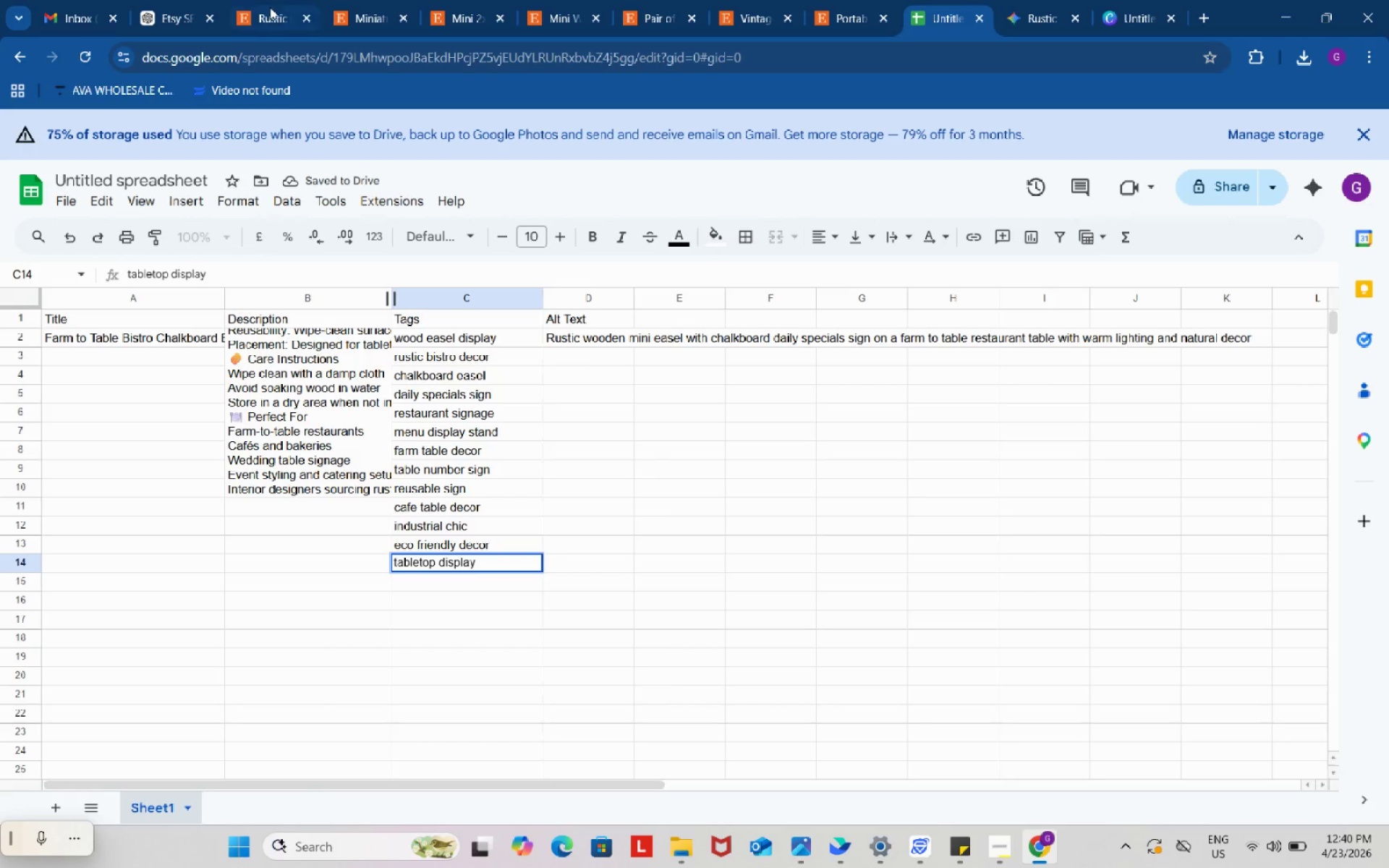 
left_click([289, 0])
 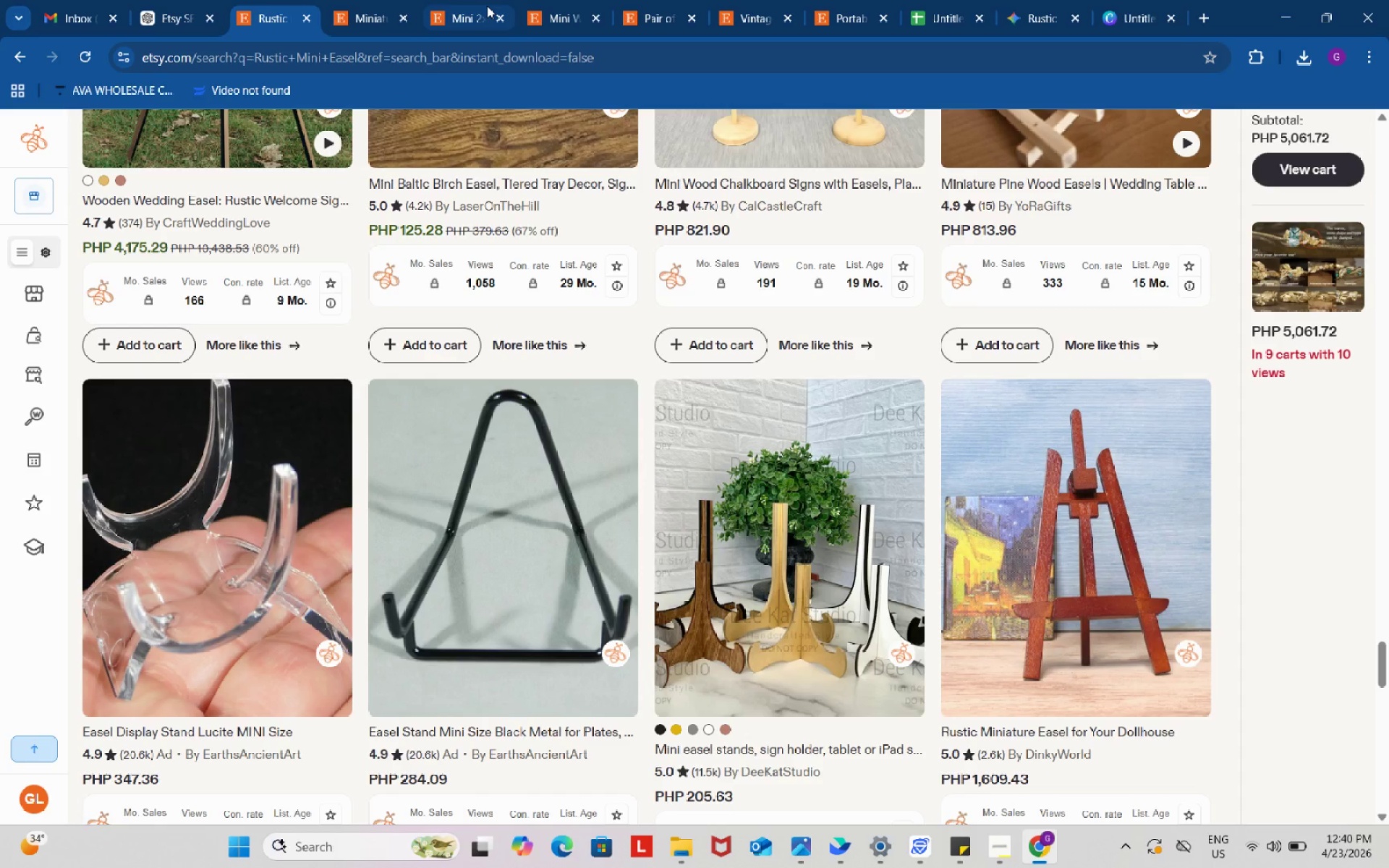 
left_click([487, 6])
 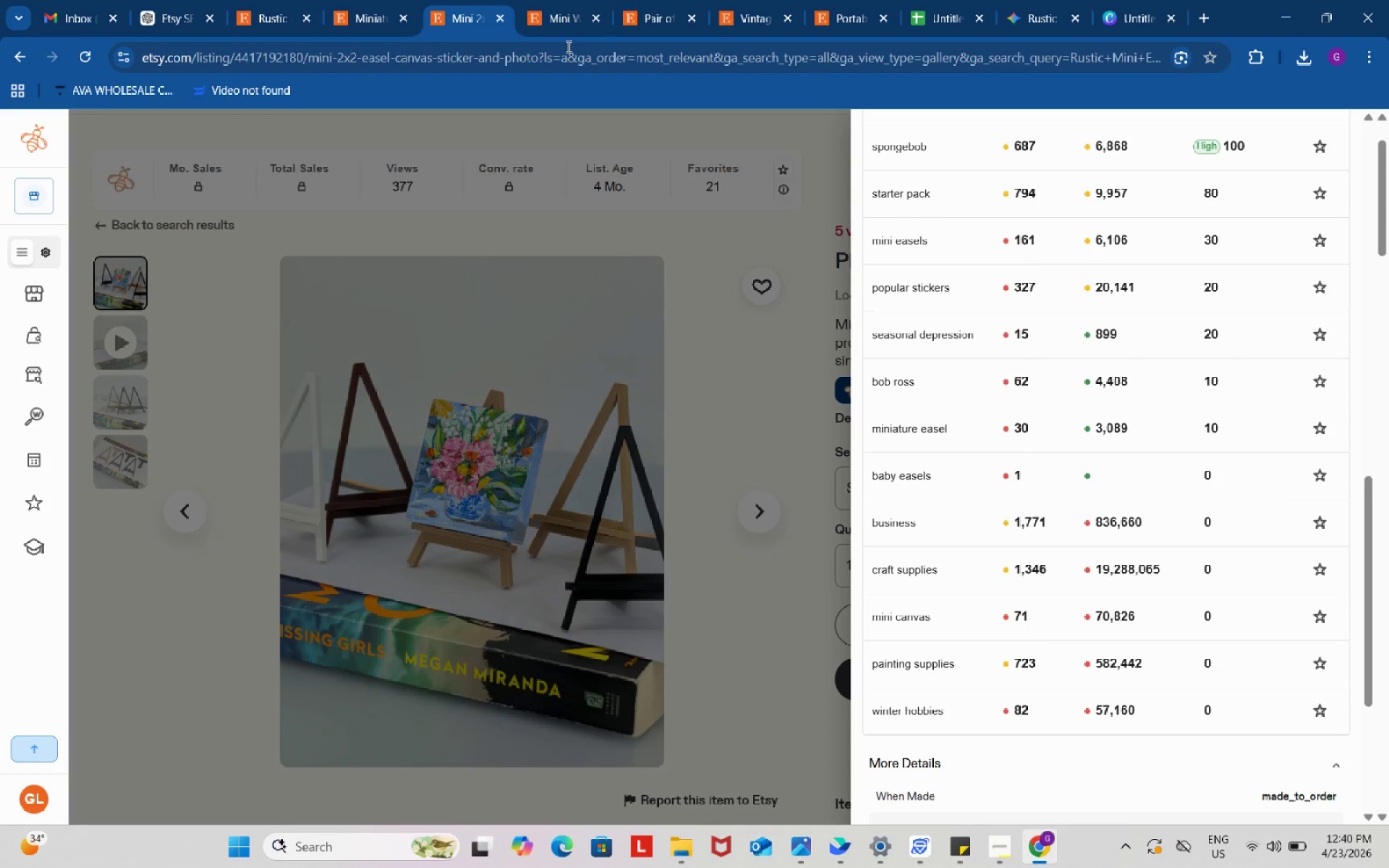 
left_click([550, 7])
 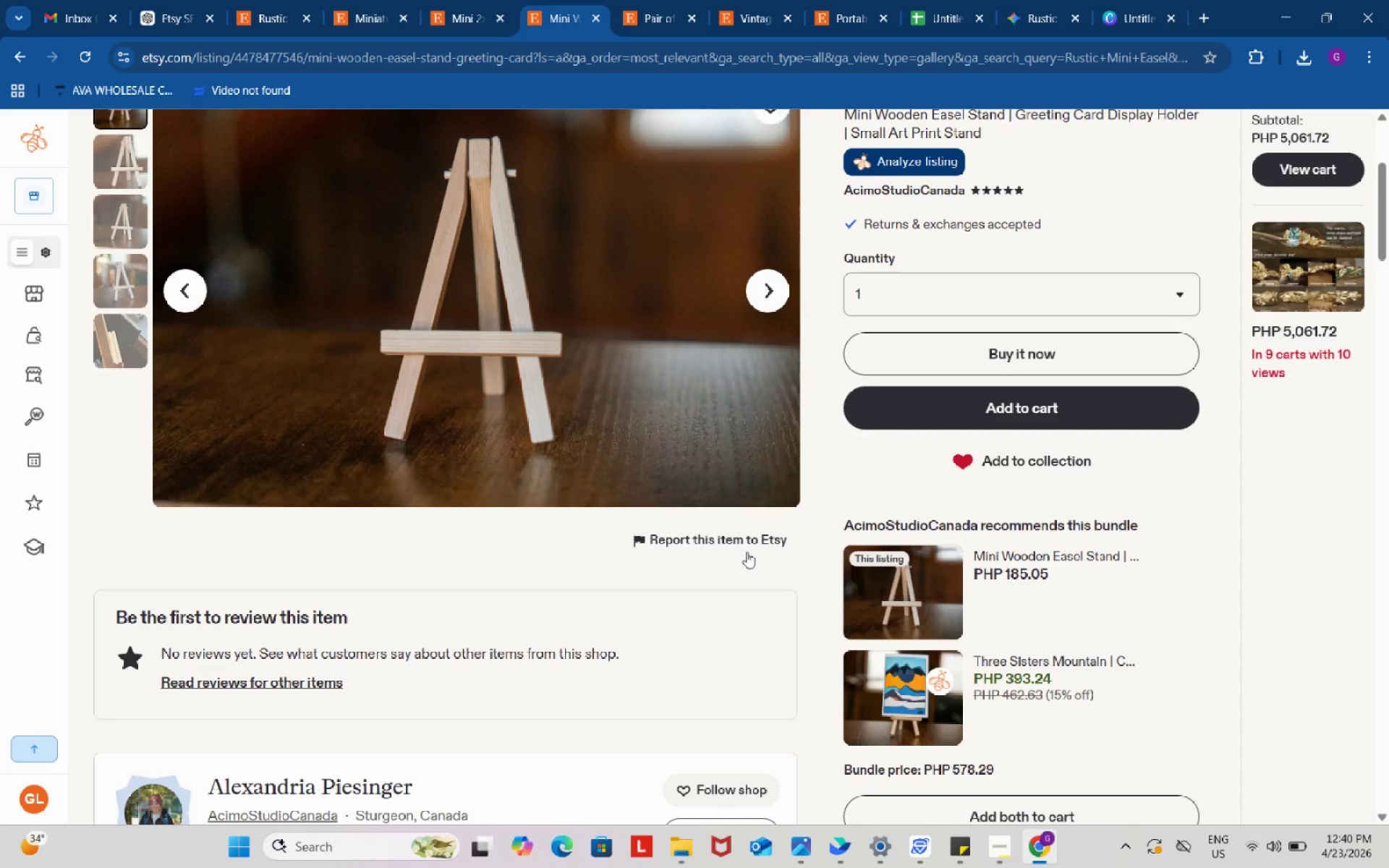 
scroll: coordinate [713, 608], scroll_direction: down, amount: 11.0
 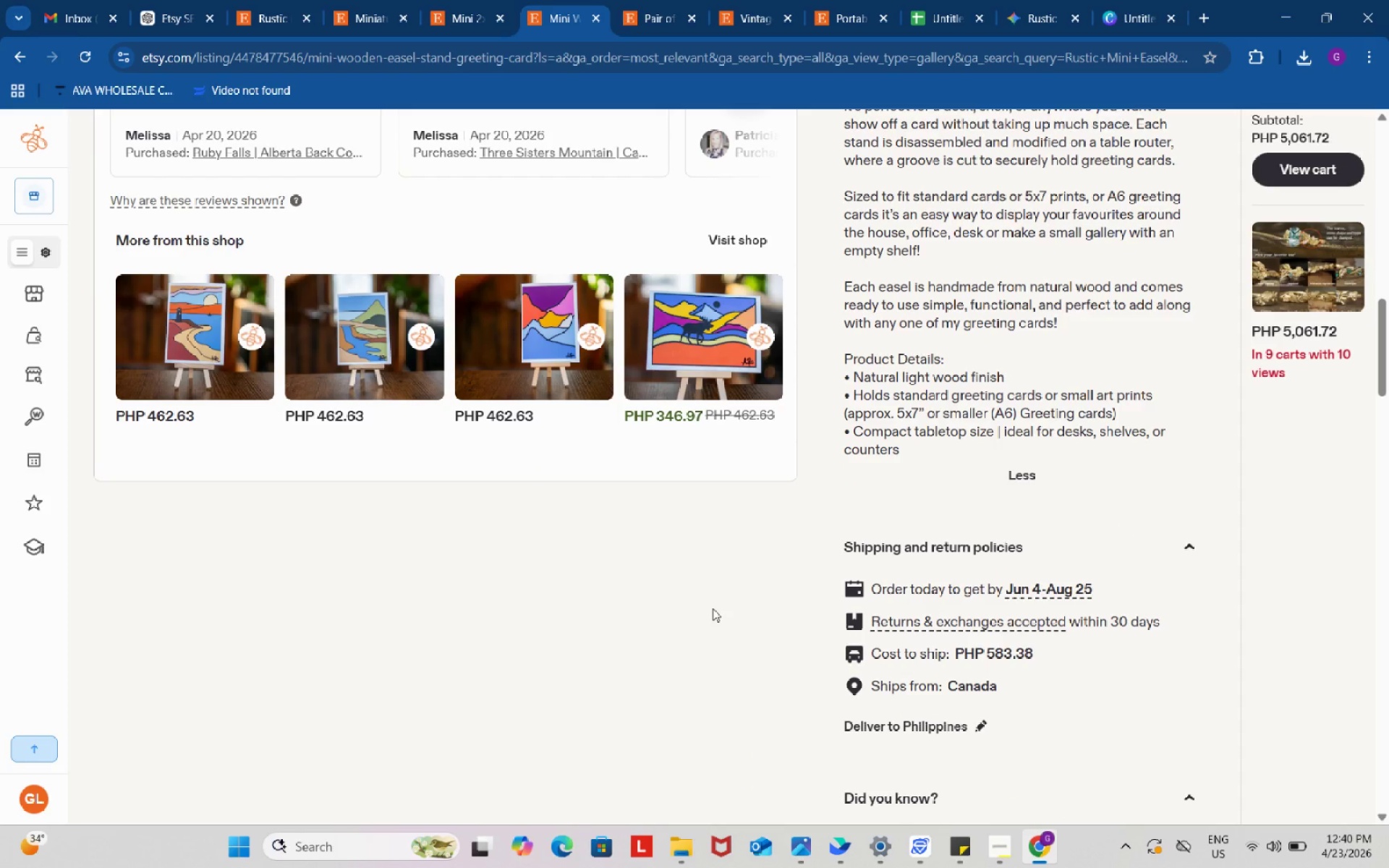 
left_click([713, 608])
 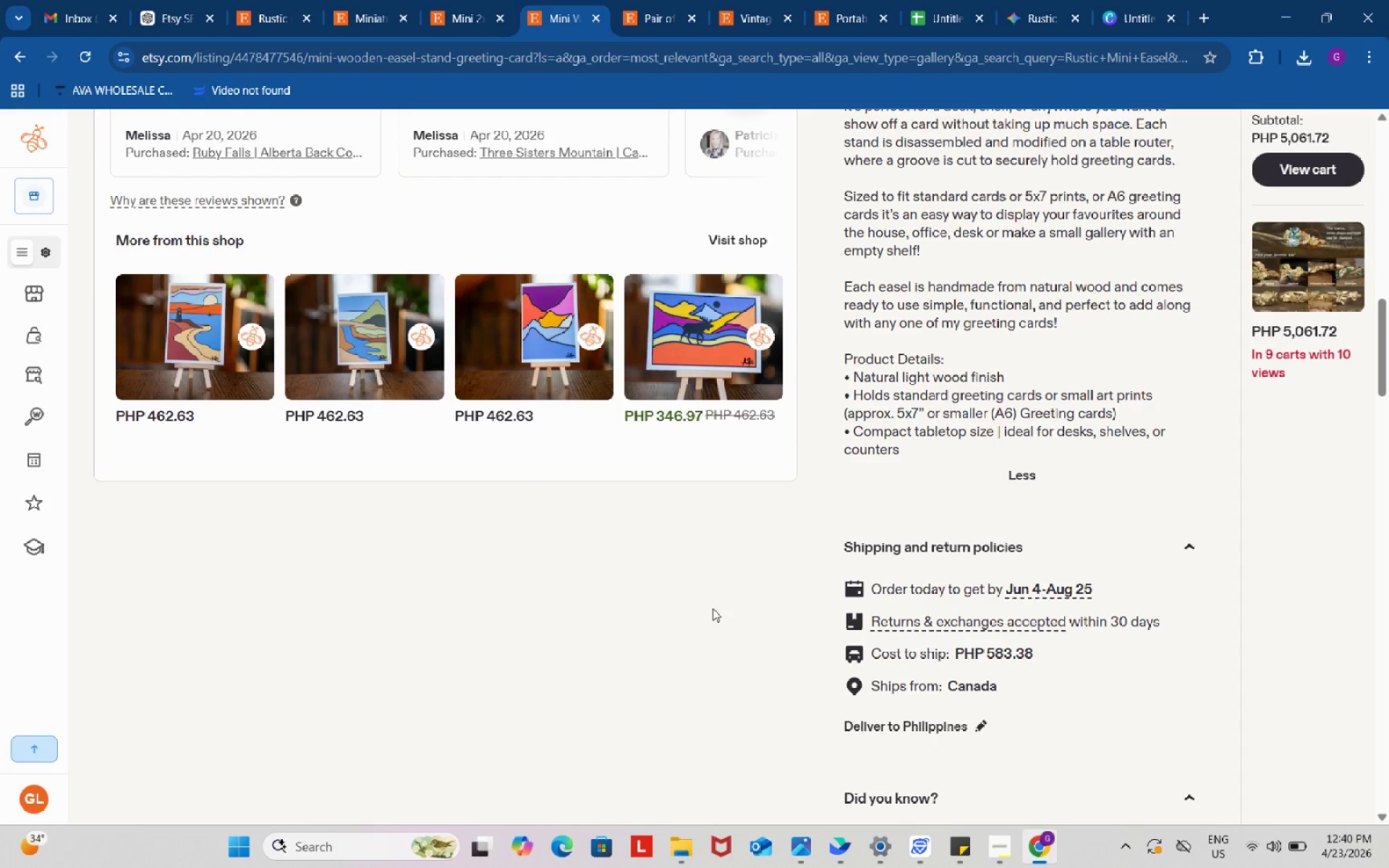 
scroll: coordinate [713, 608], scroll_direction: down, amount: 2.0
 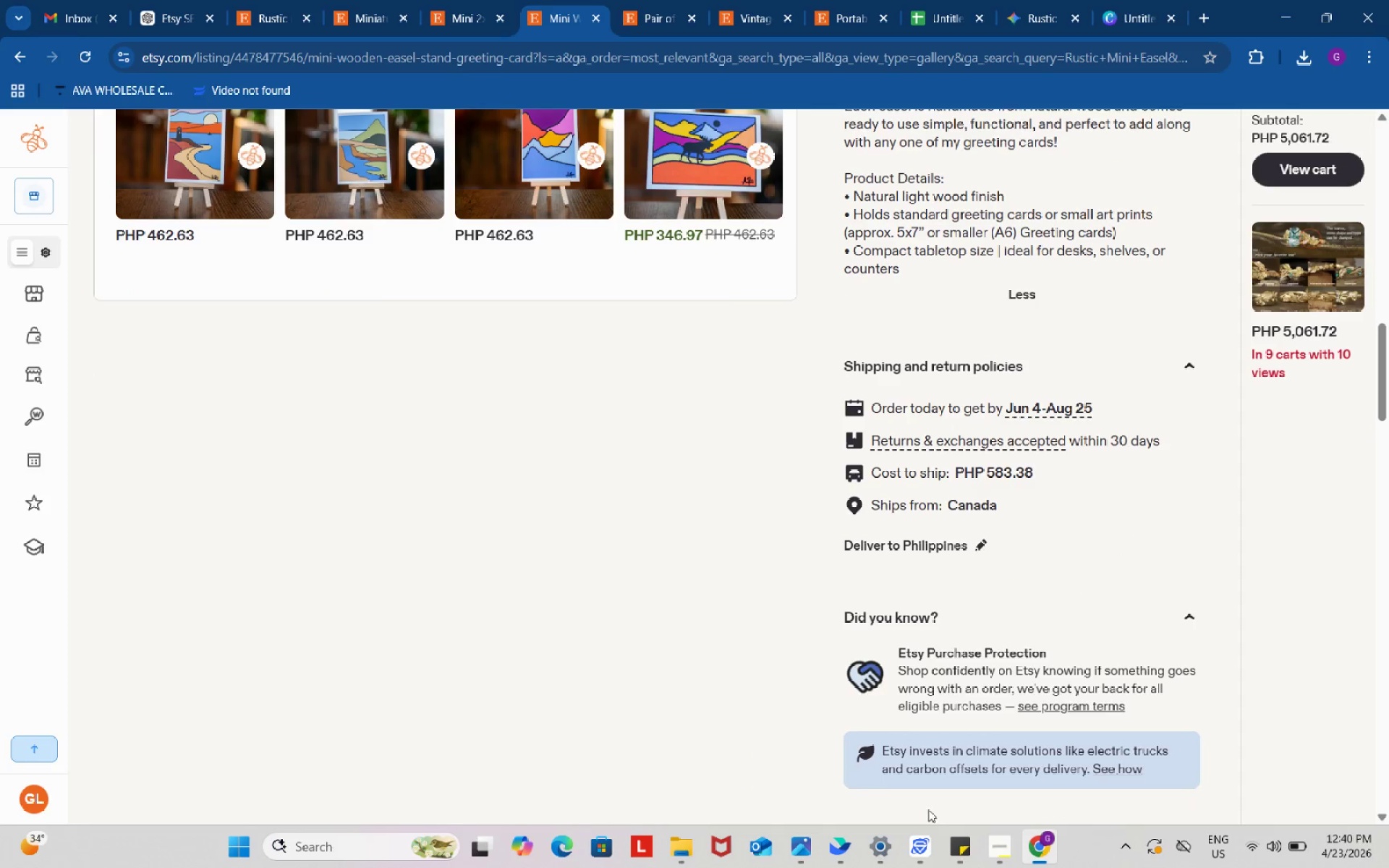 
left_click([999, 846])